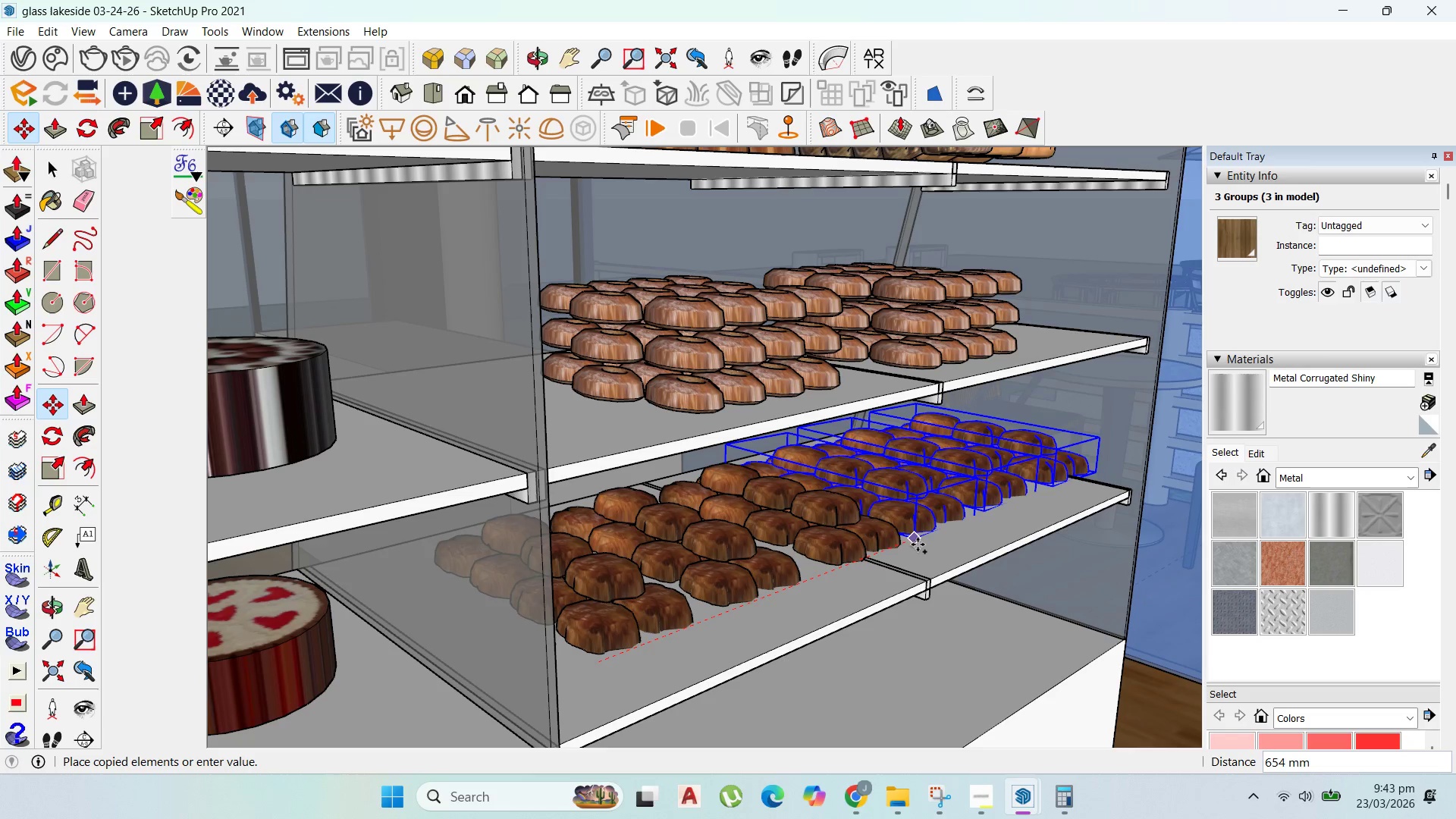 
left_click([910, 544])
 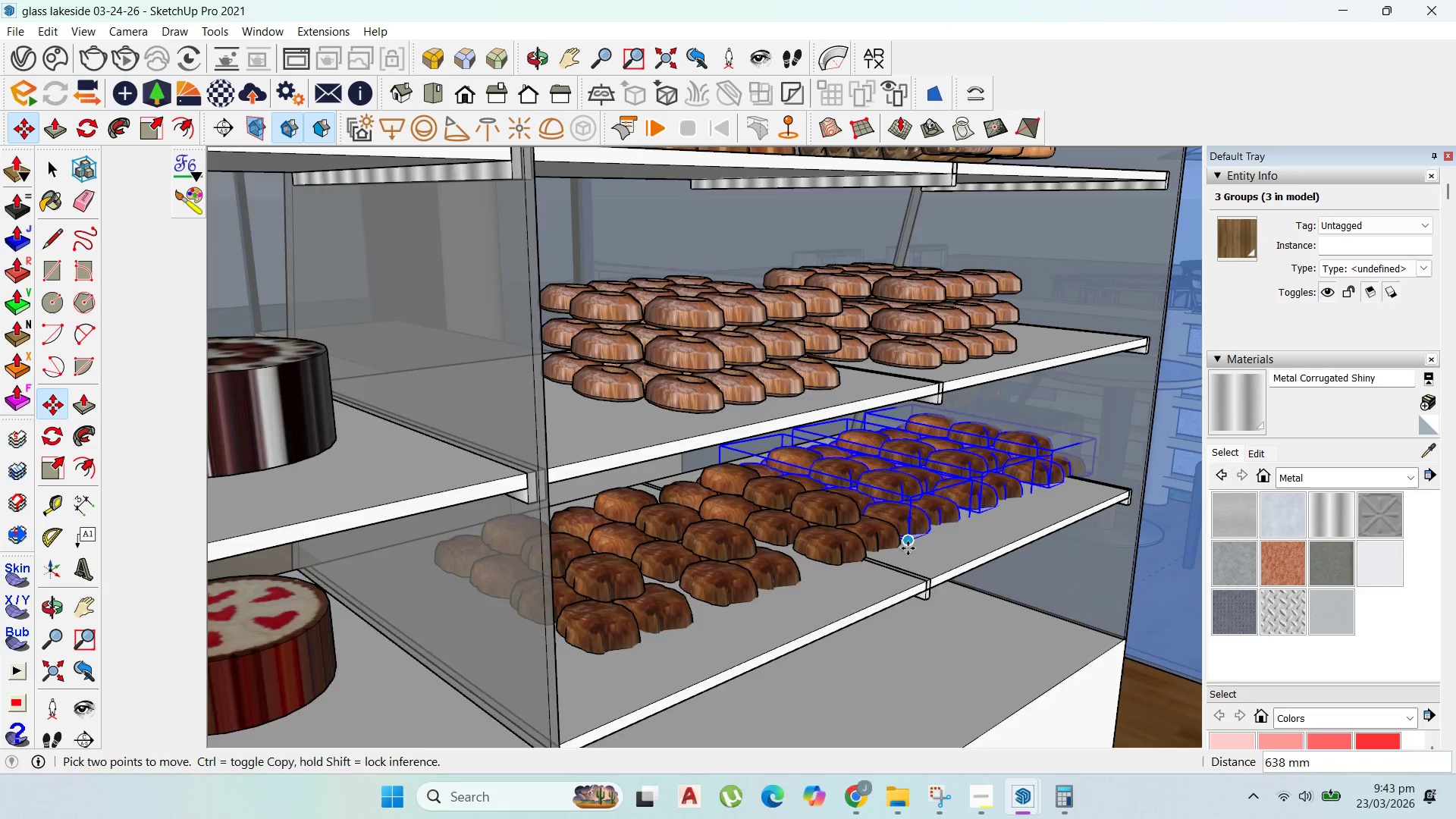 
scroll: coordinate [910, 548], scroll_direction: up, amount: 1.0
 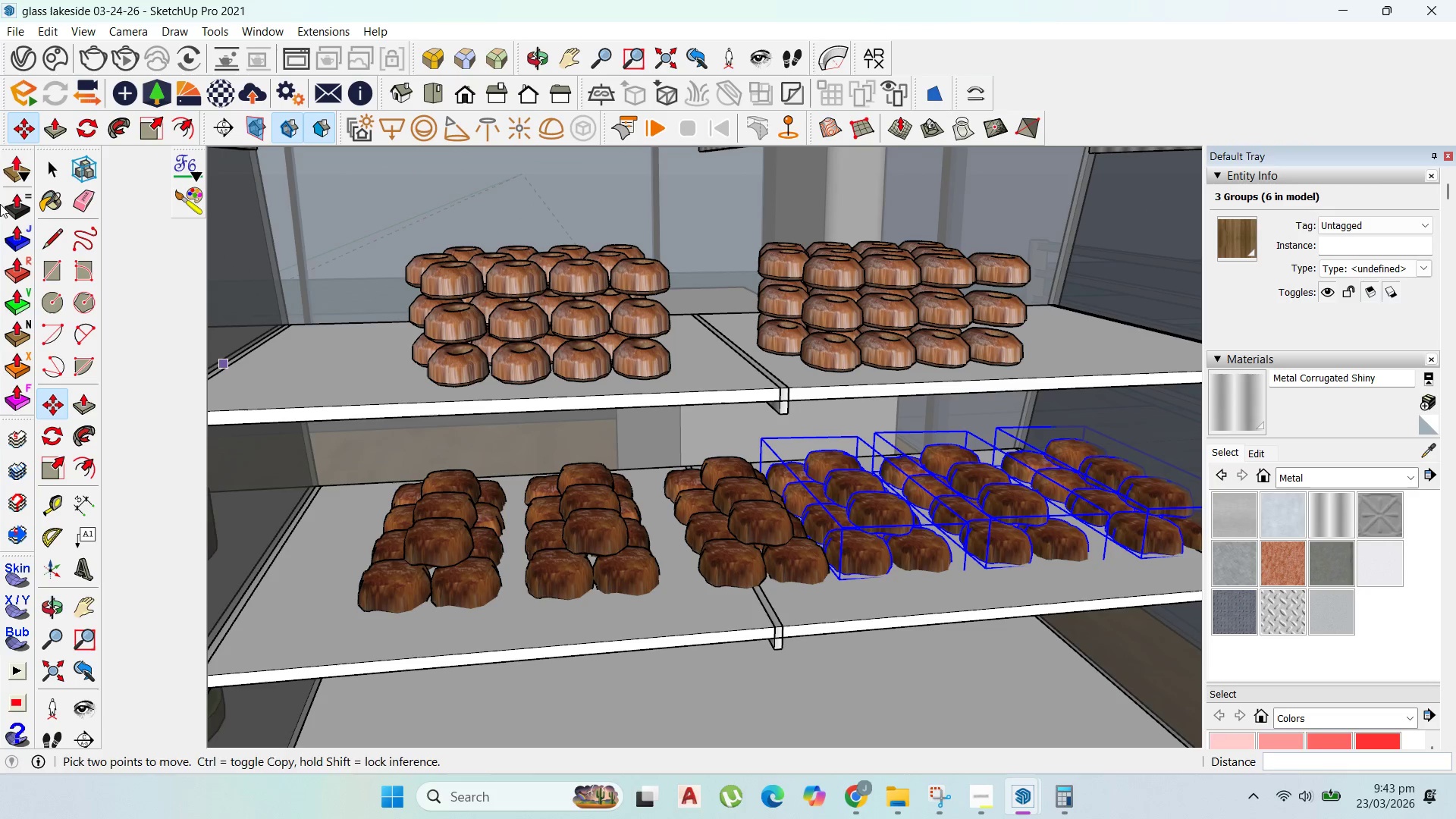 
left_click([42, 170])
 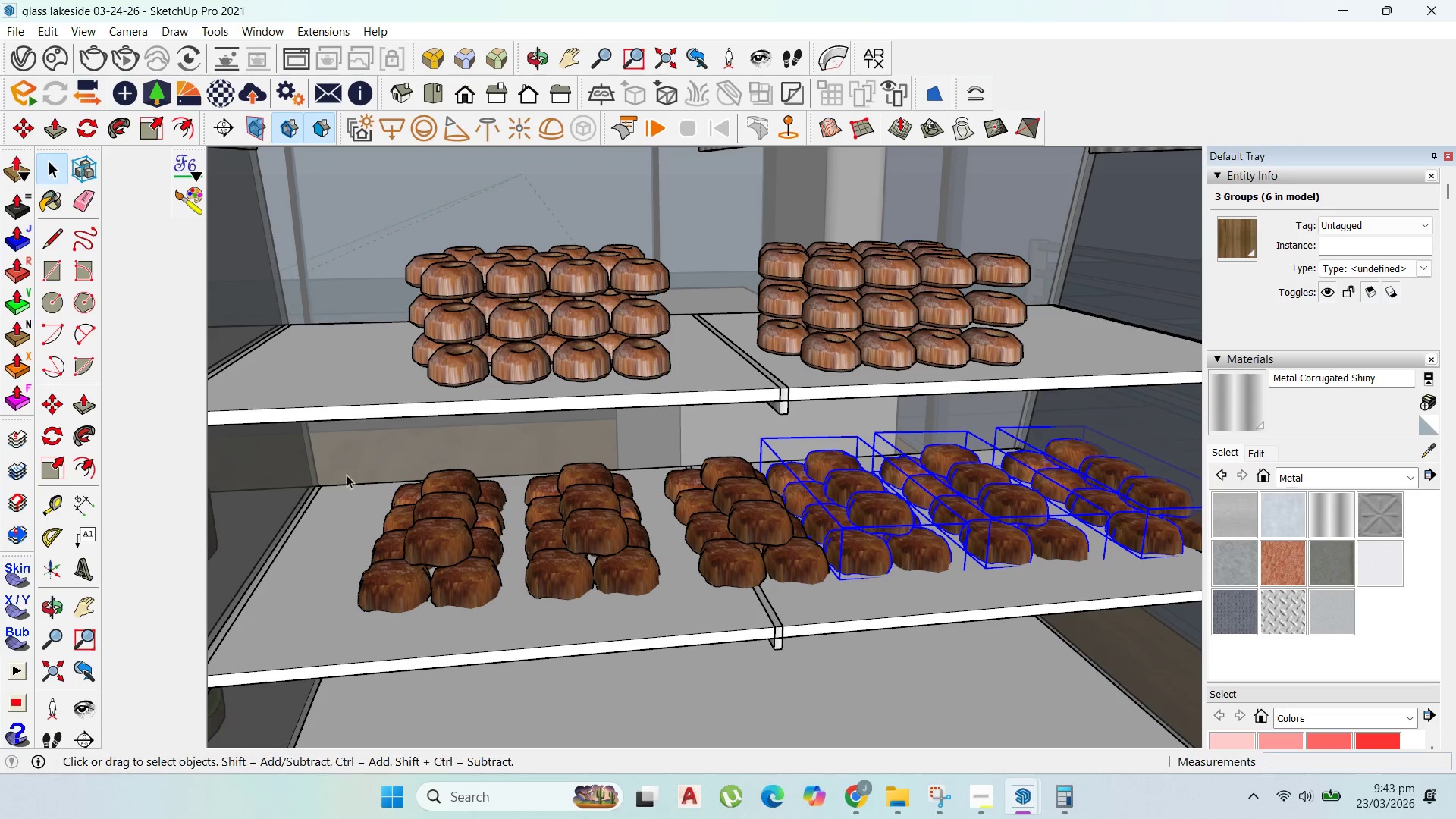 
hold_key(key=ShiftLeft, duration=1.5)
left_click([444, 574])
 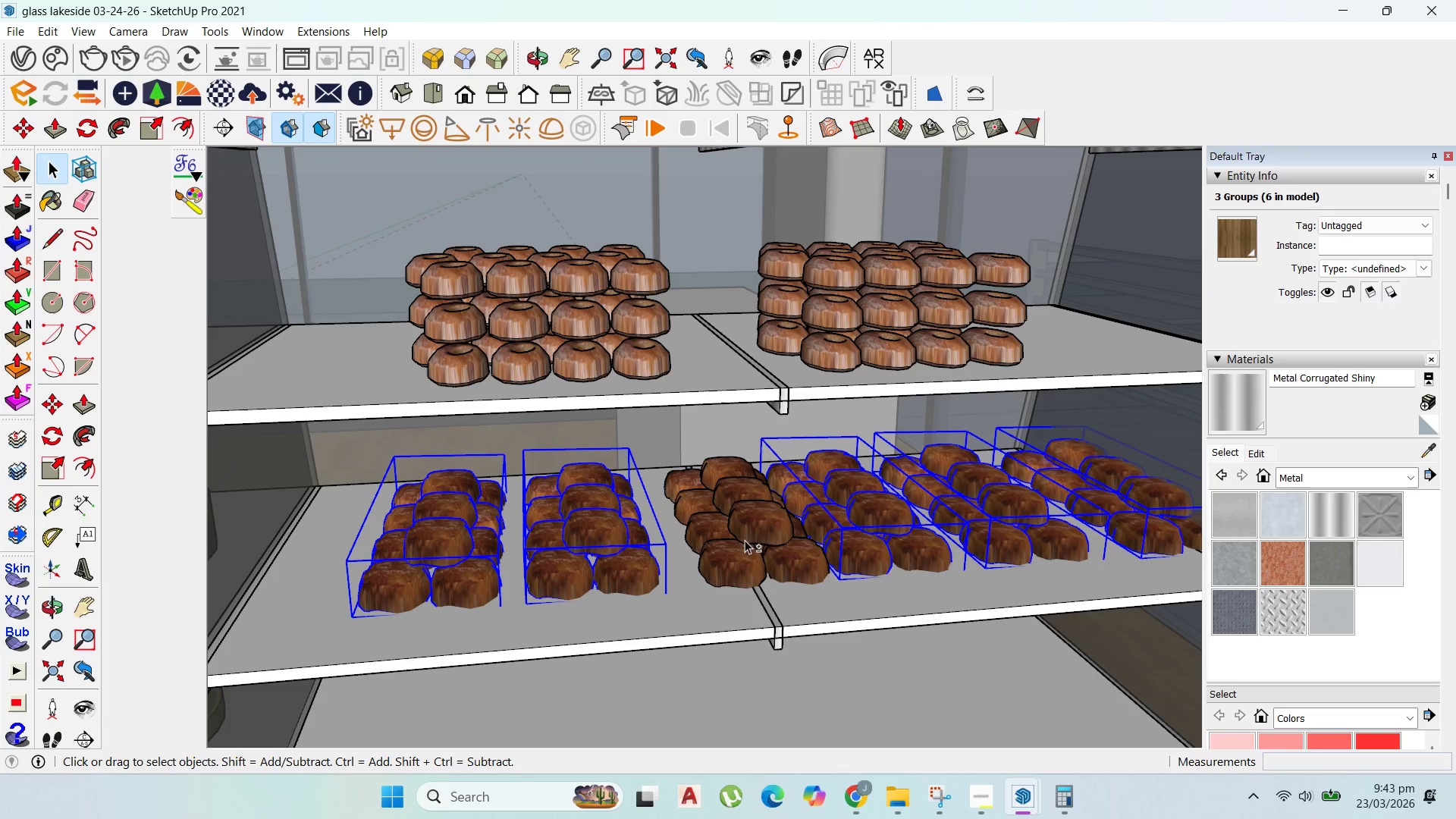 
key(Shift+ShiftLeft)
 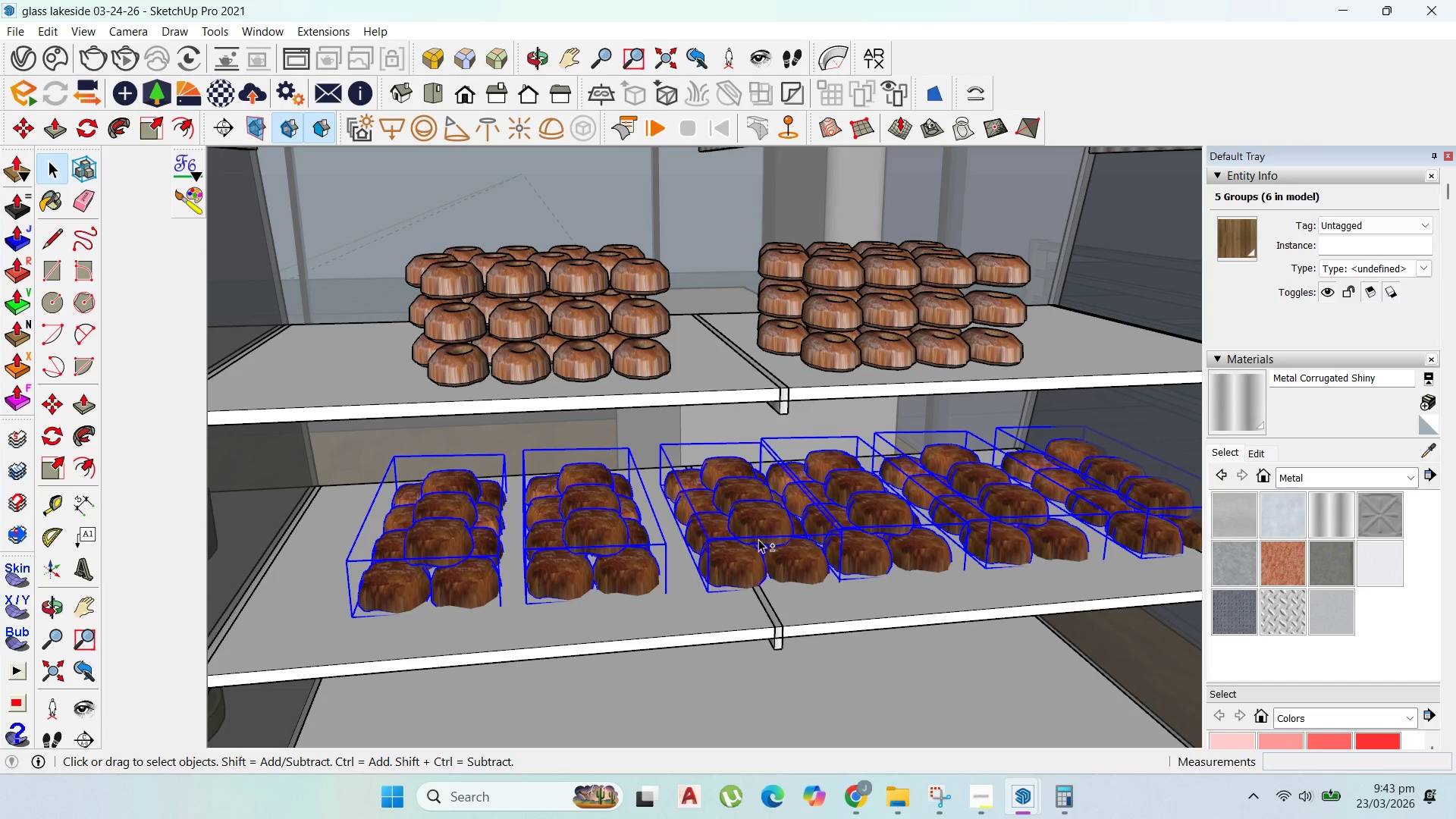 
key(Shift+ShiftLeft)
 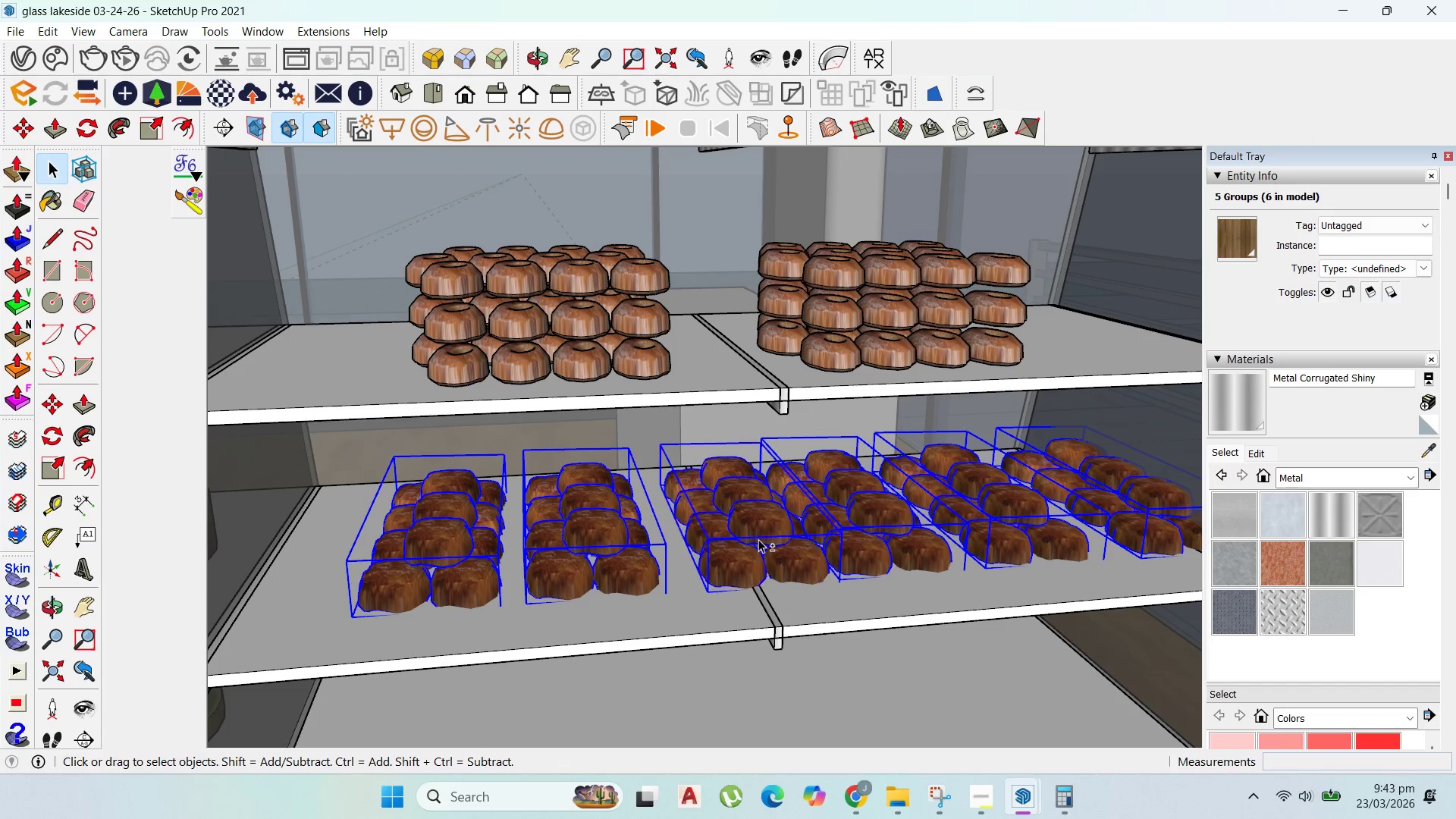 
key(Shift+ShiftLeft)
 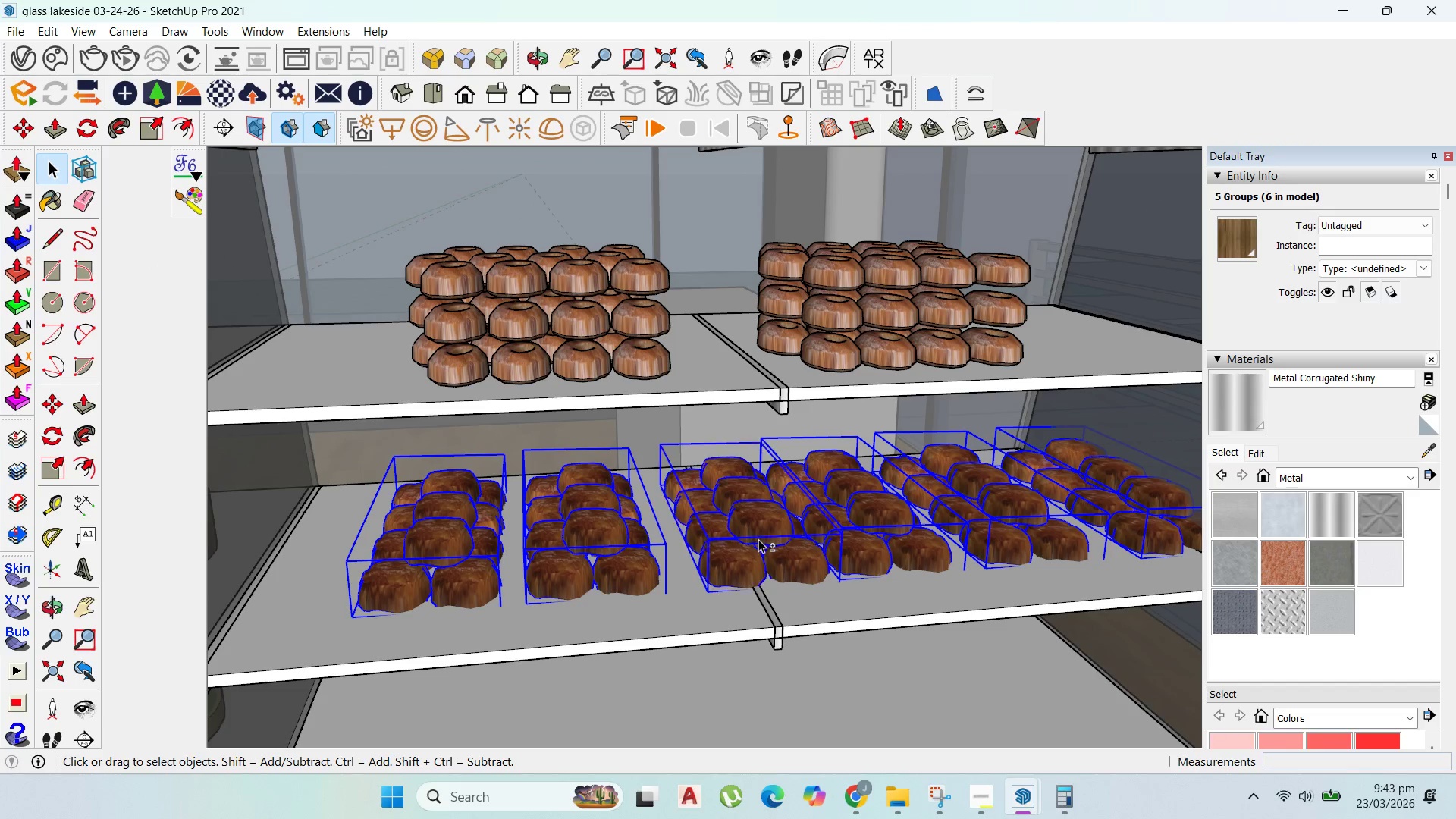 
key(Shift+ShiftLeft)
 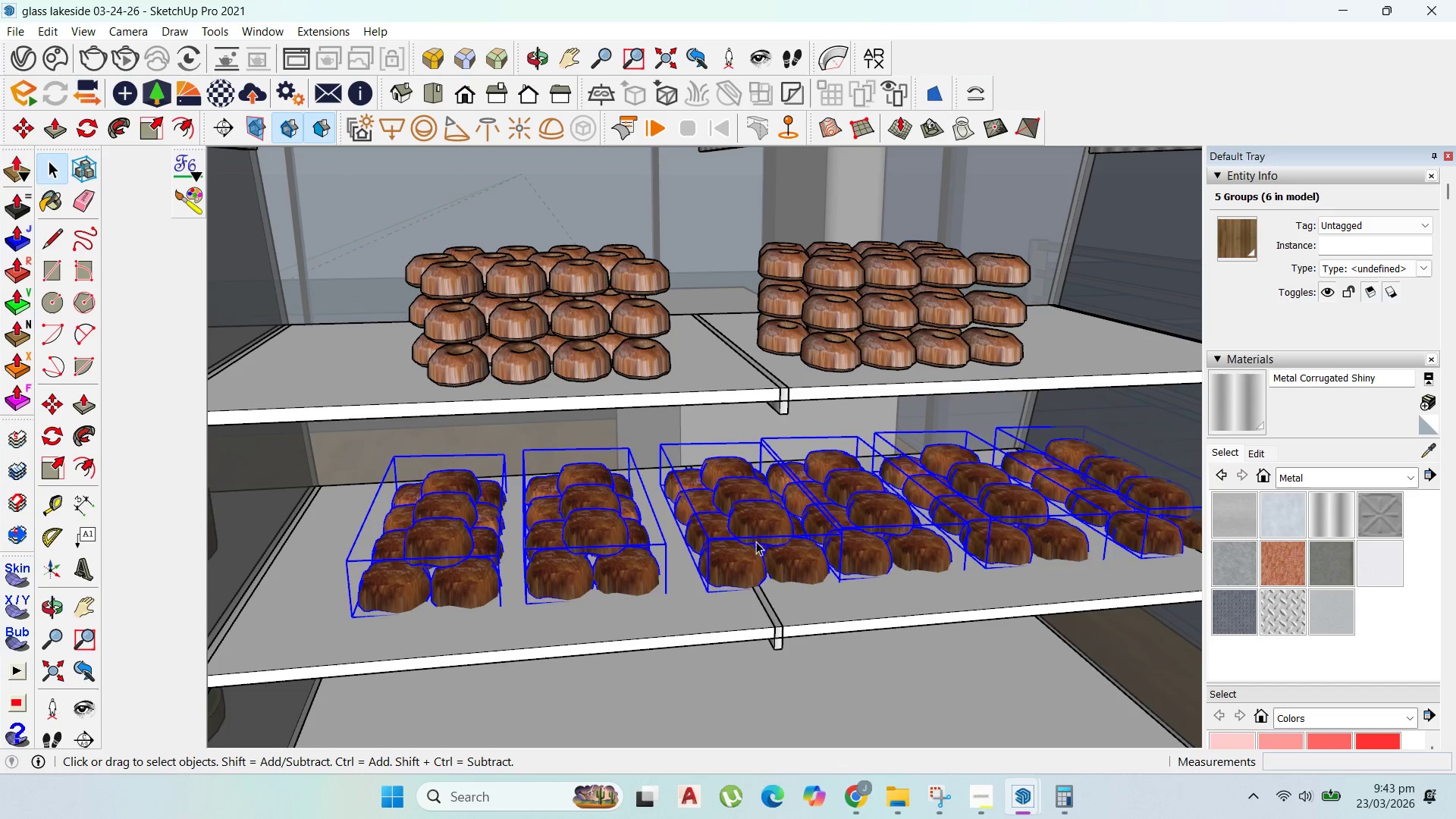 
left_click([756, 541])
 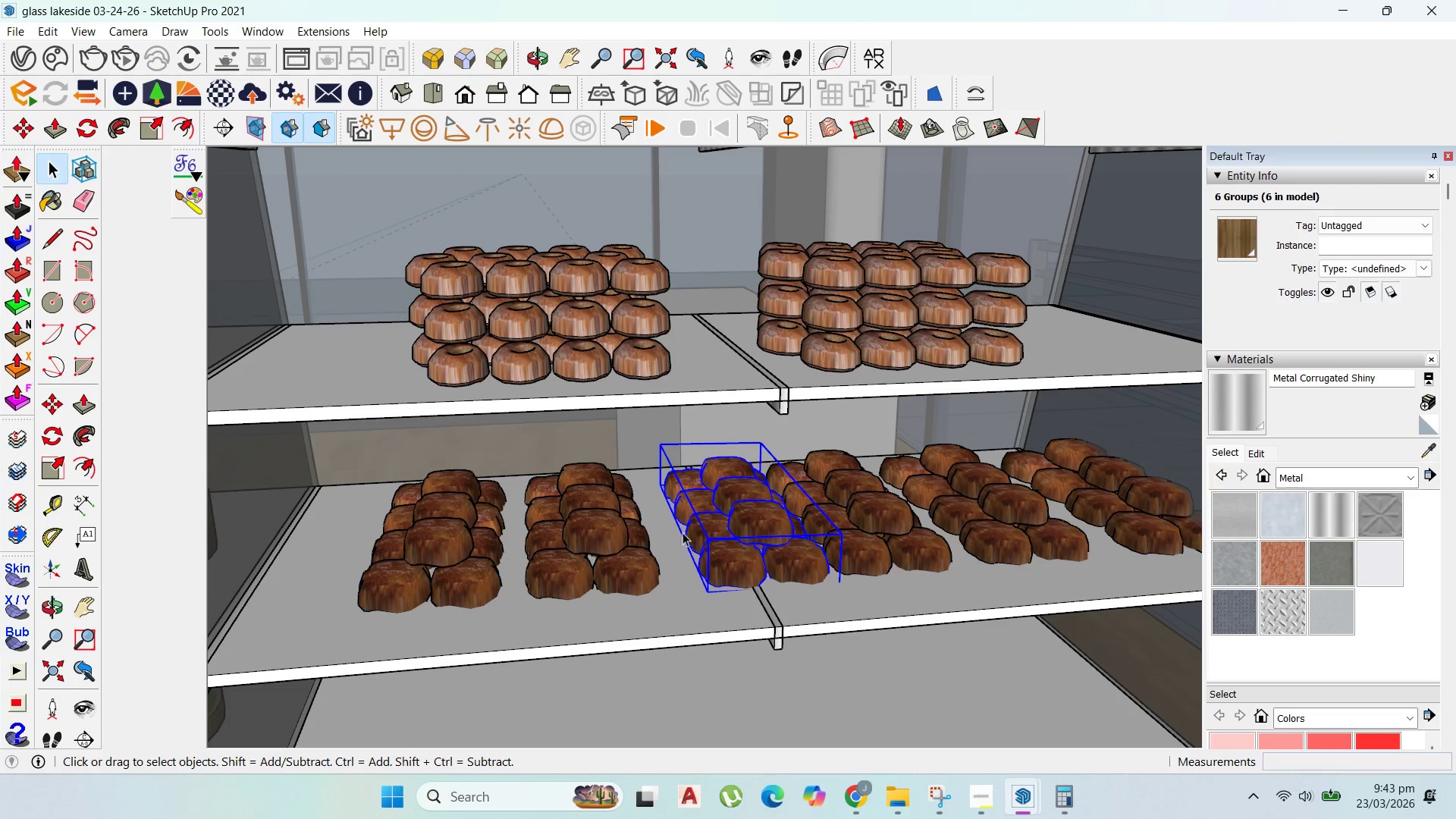 
hold_key(key=ShiftLeft, duration=1.27)
left_click([442, 563])
 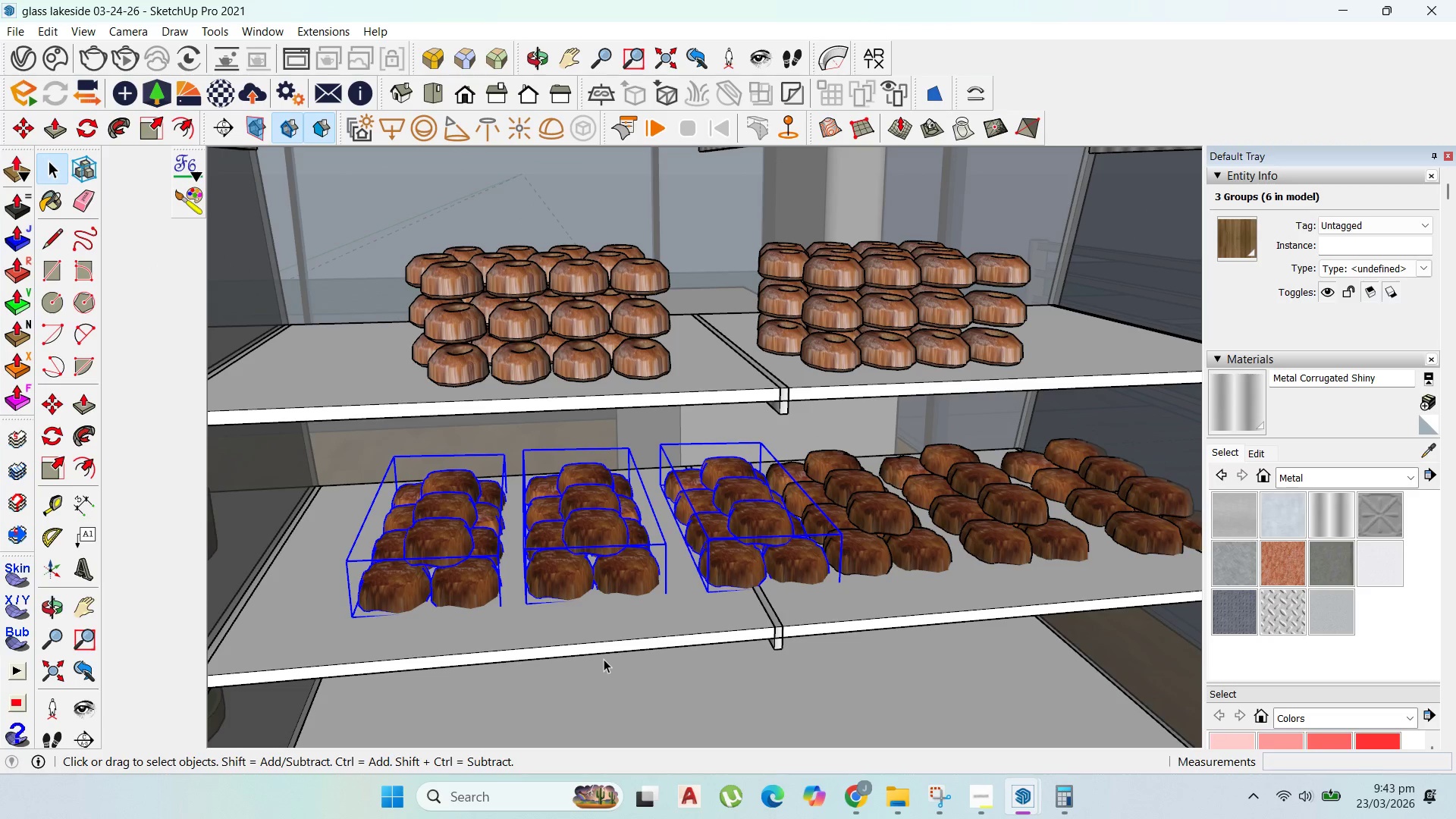 
key(M)
 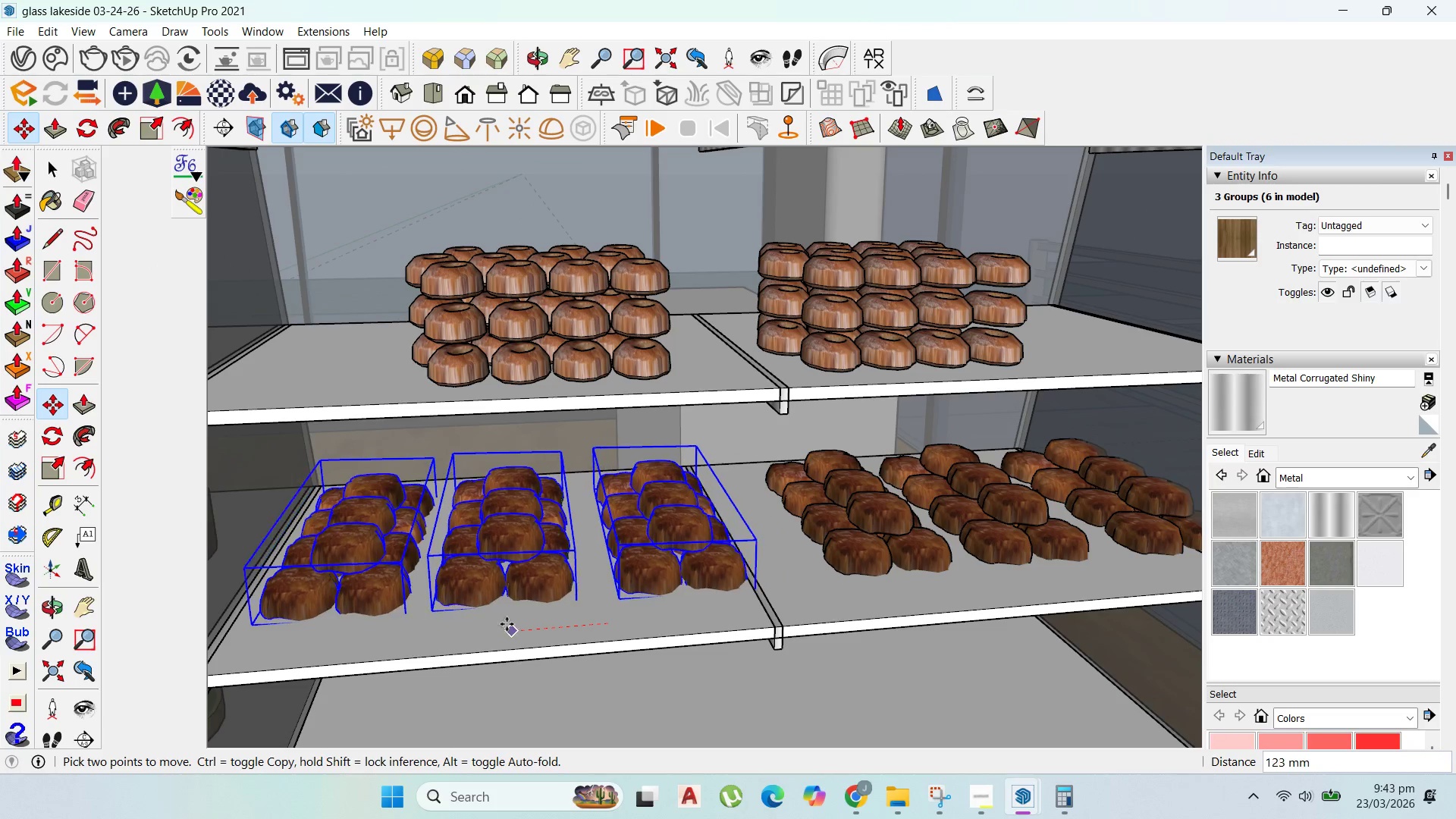 
left_click([507, 624])
 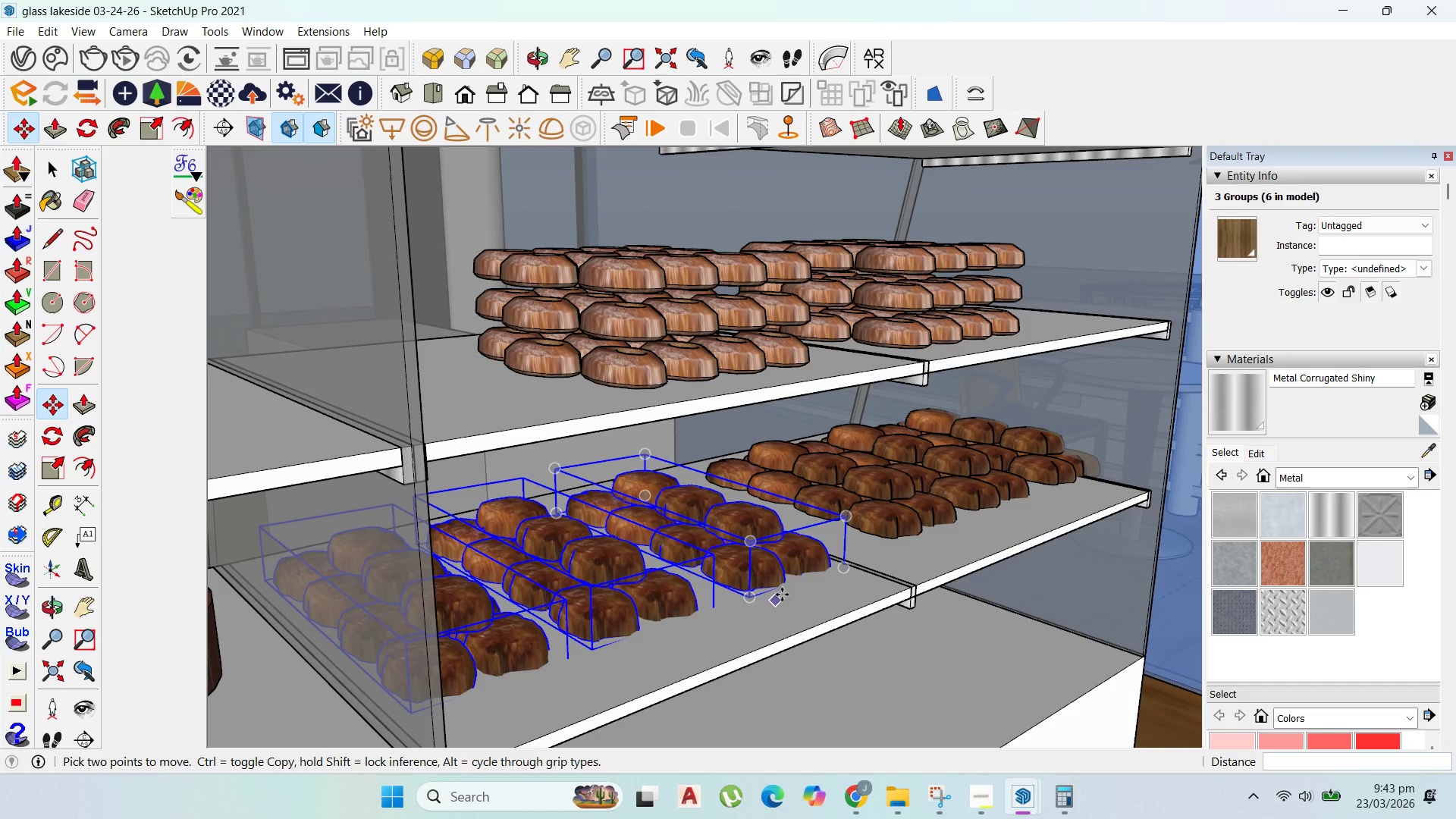 
scroll: coordinate [910, 501], scroll_direction: down, amount: 2.0
 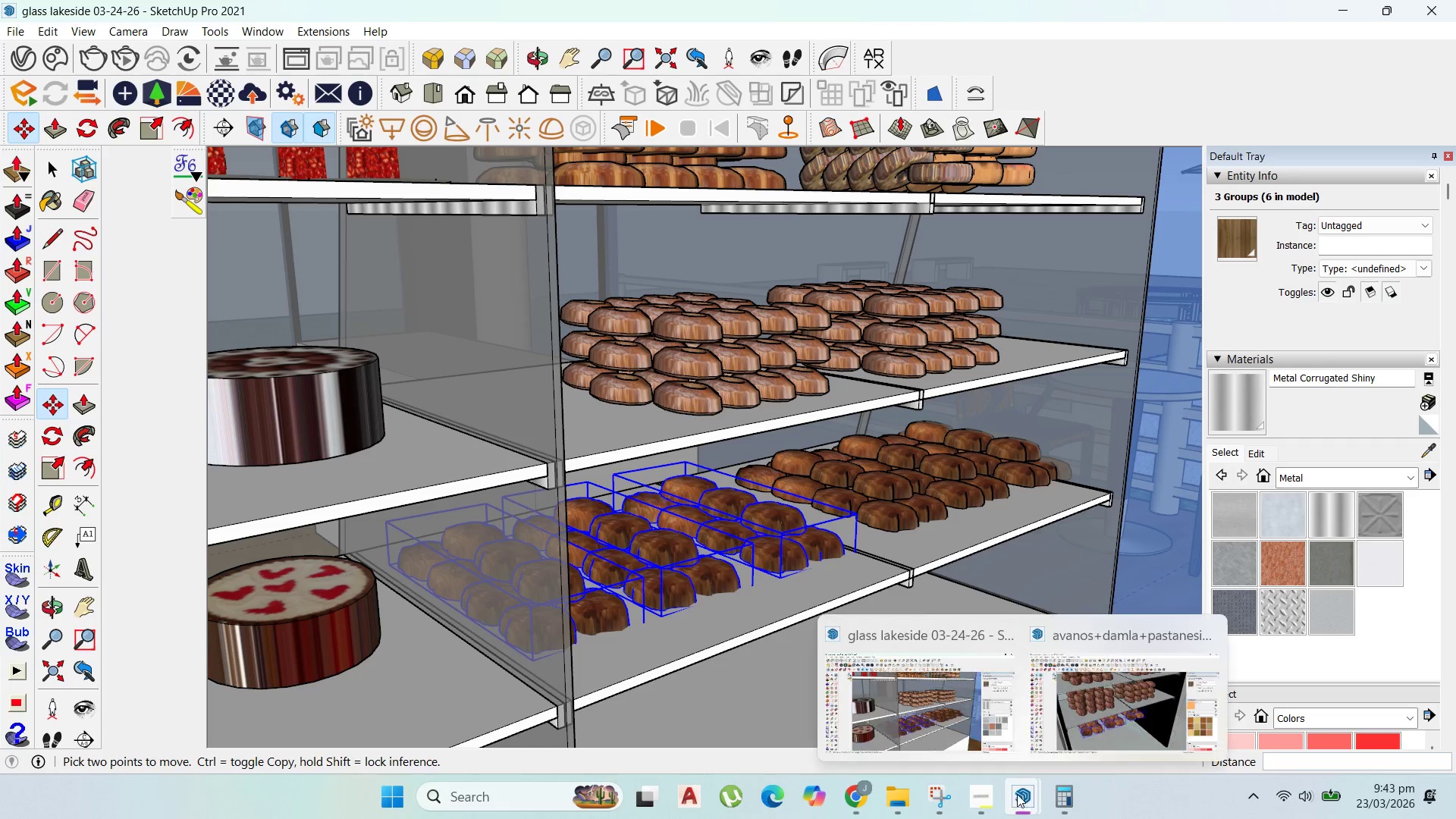 
left_click([1013, 792])
 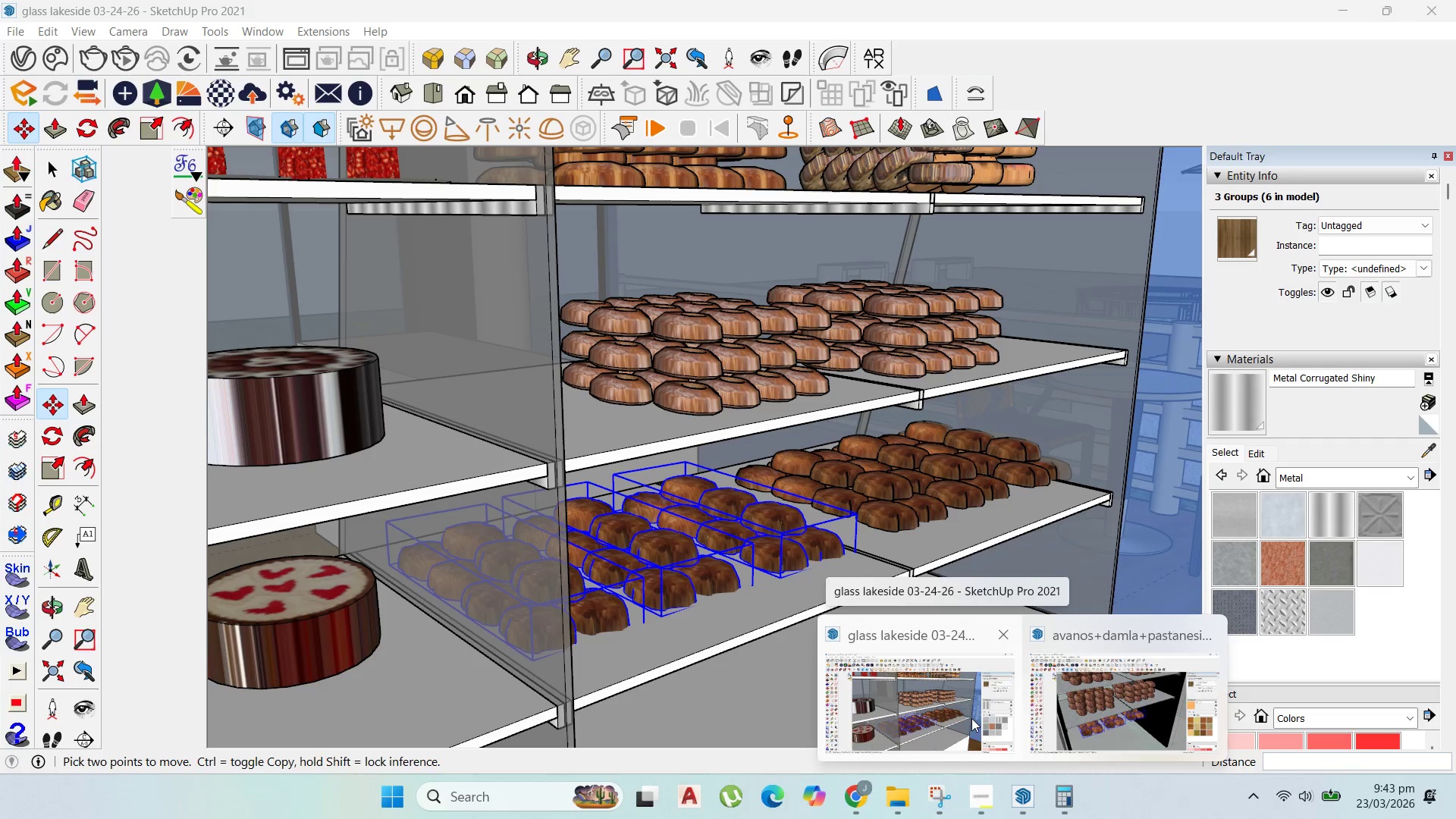 
left_click([1093, 720])
 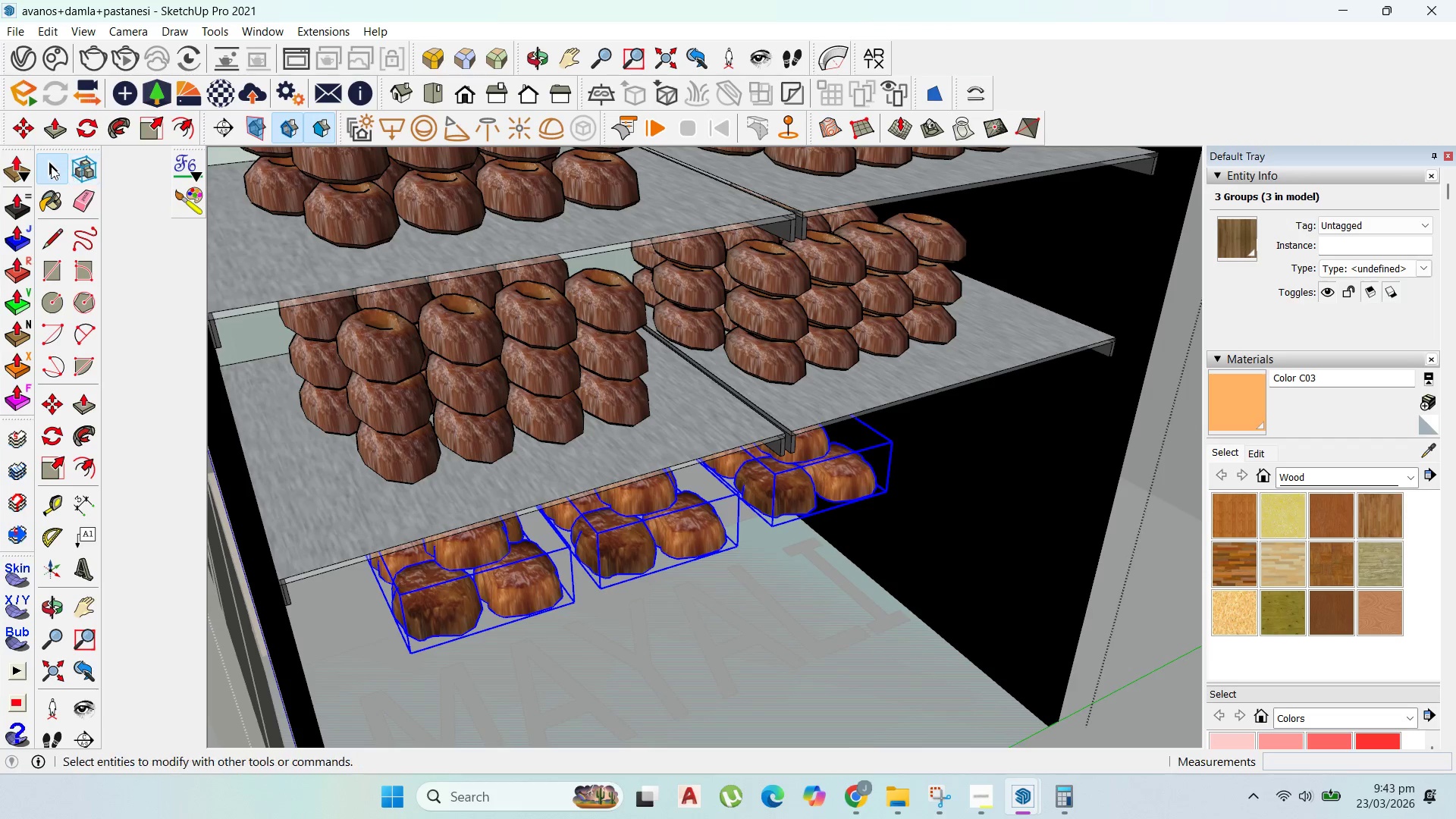 
key(Escape)
 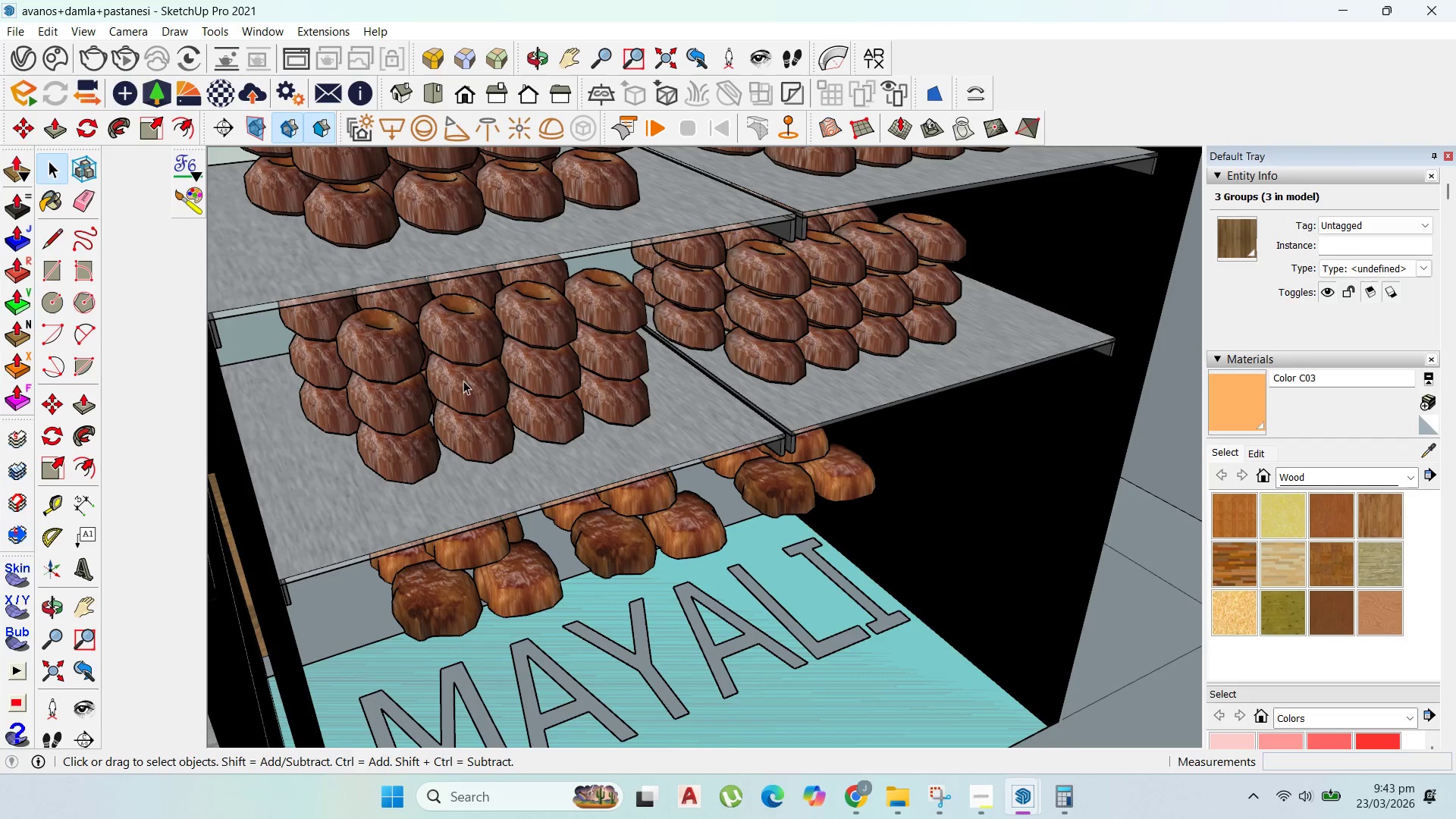 
key(Escape)
 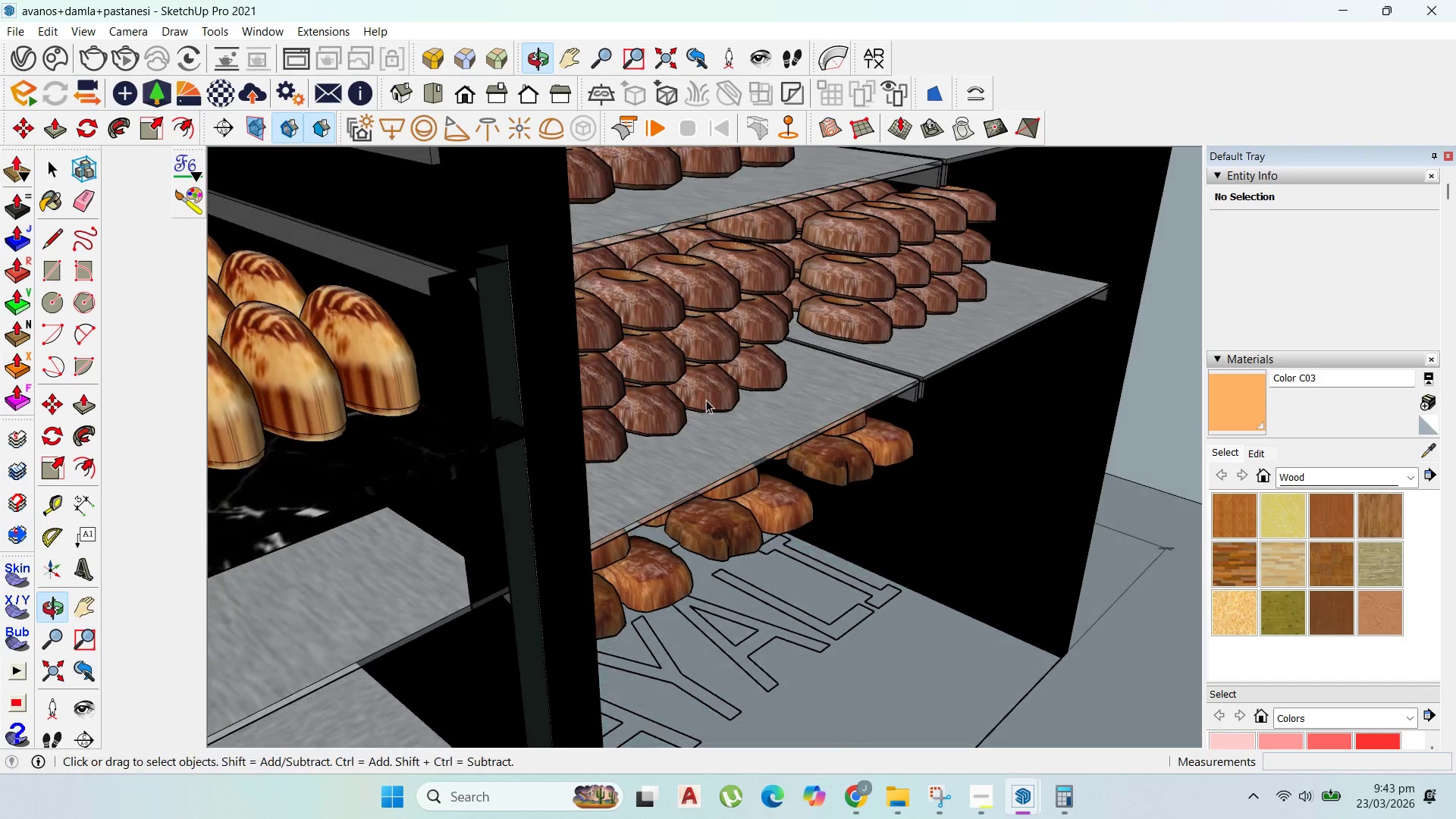 
scroll: coordinate [912, 507], scroll_direction: down, amount: 7.0
 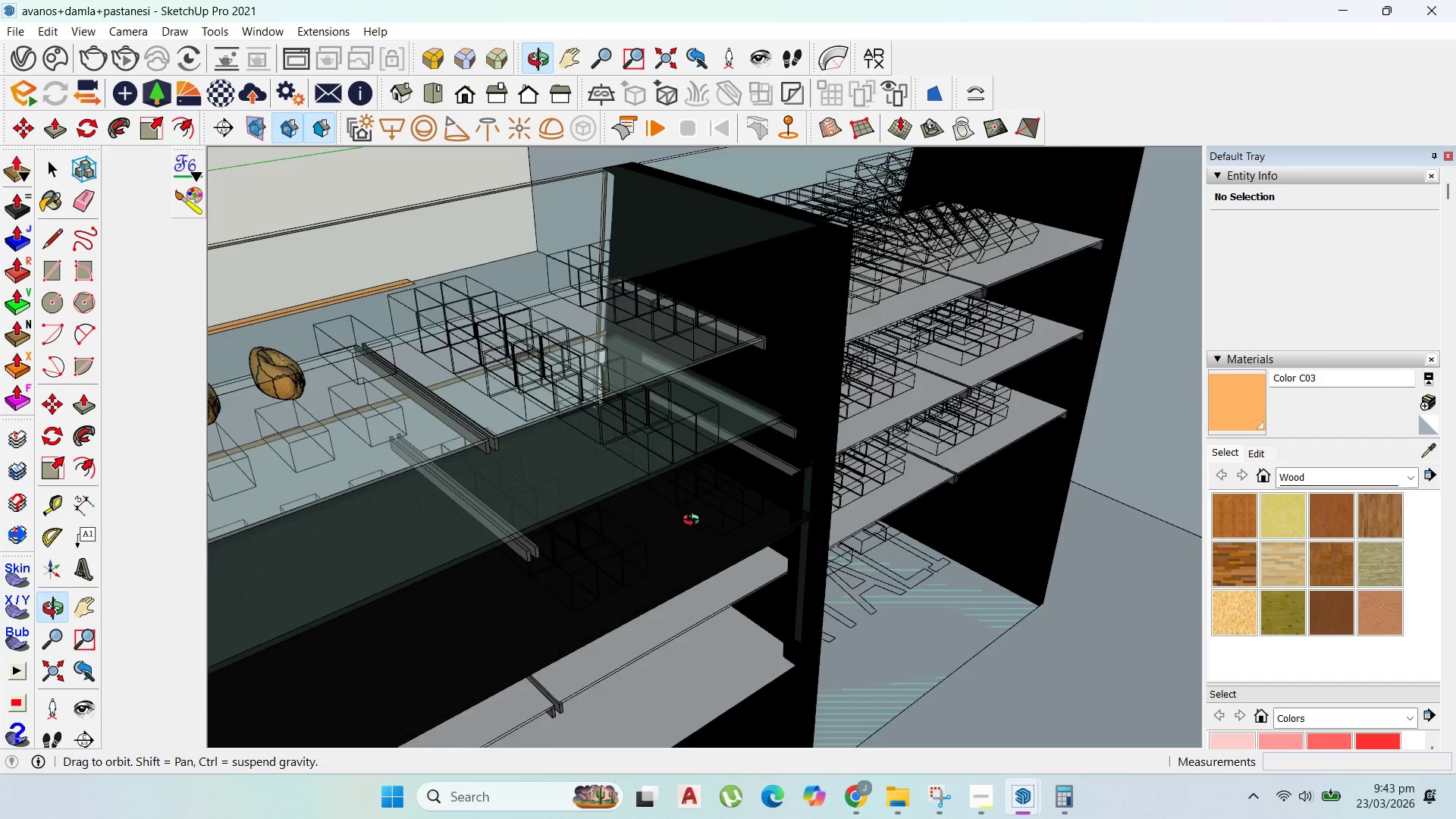 
scroll: coordinate [618, 429], scroll_direction: up, amount: 7.0
 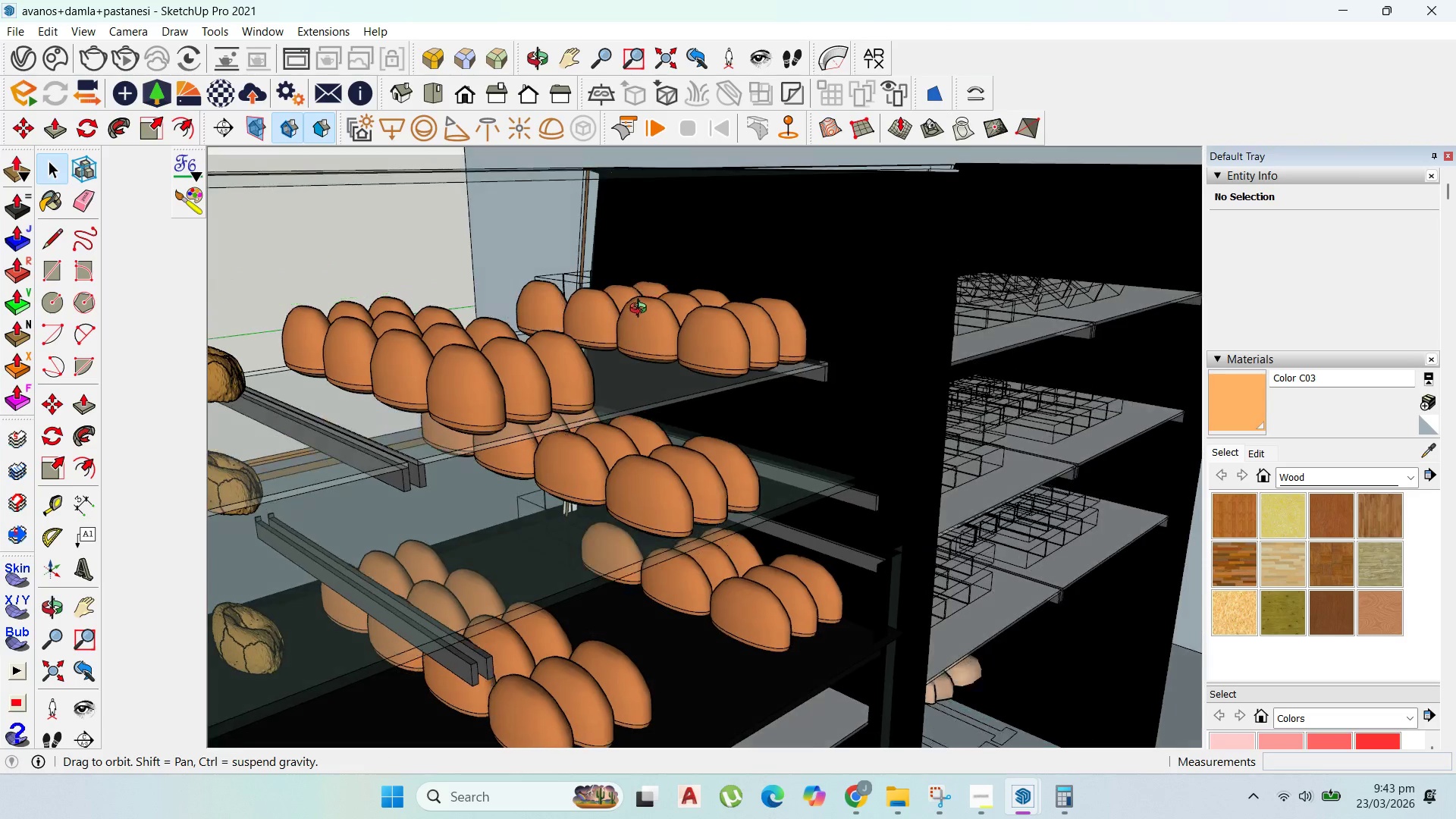 
left_click([639, 475])
 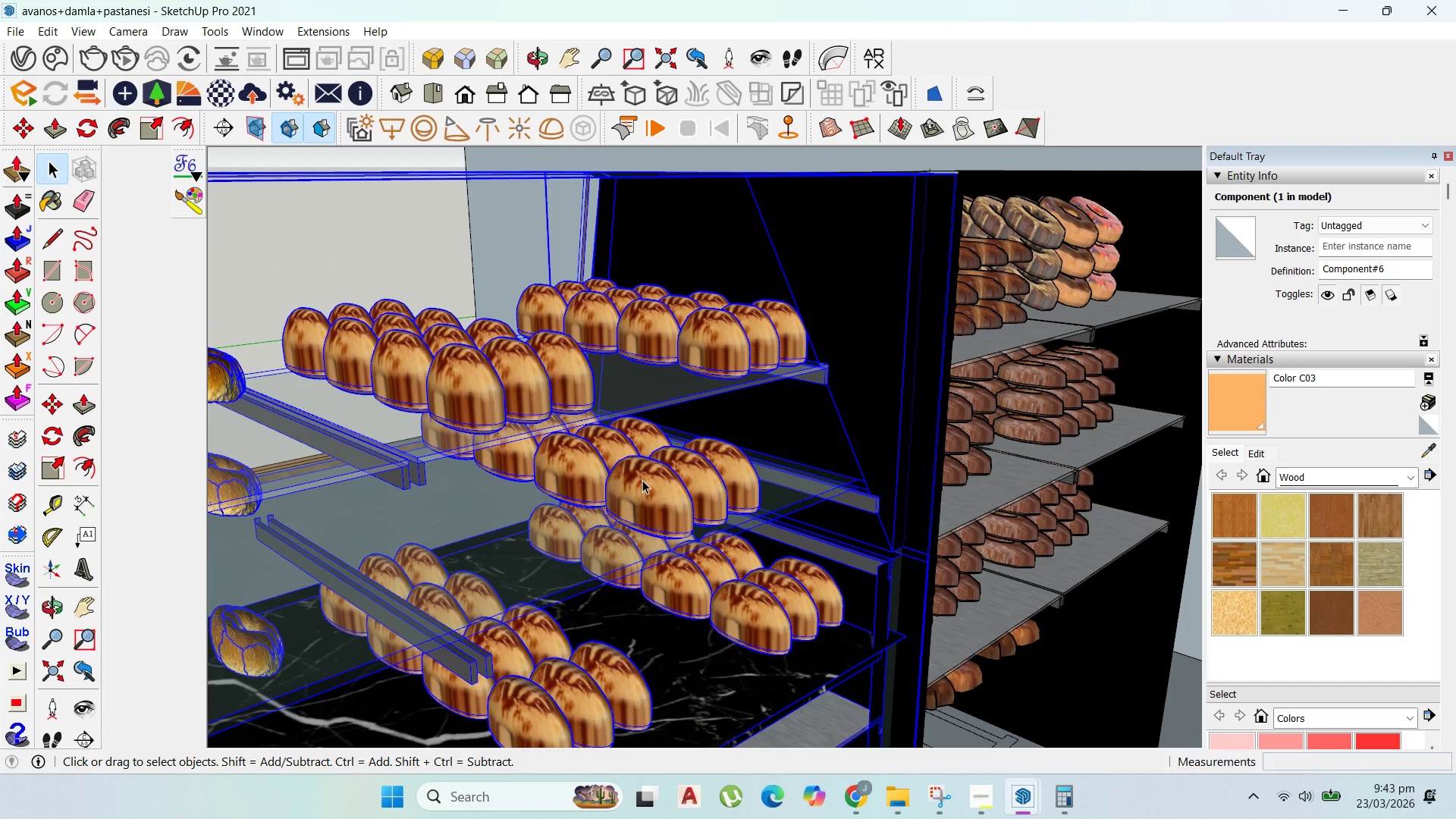 
double_click([642, 480])
 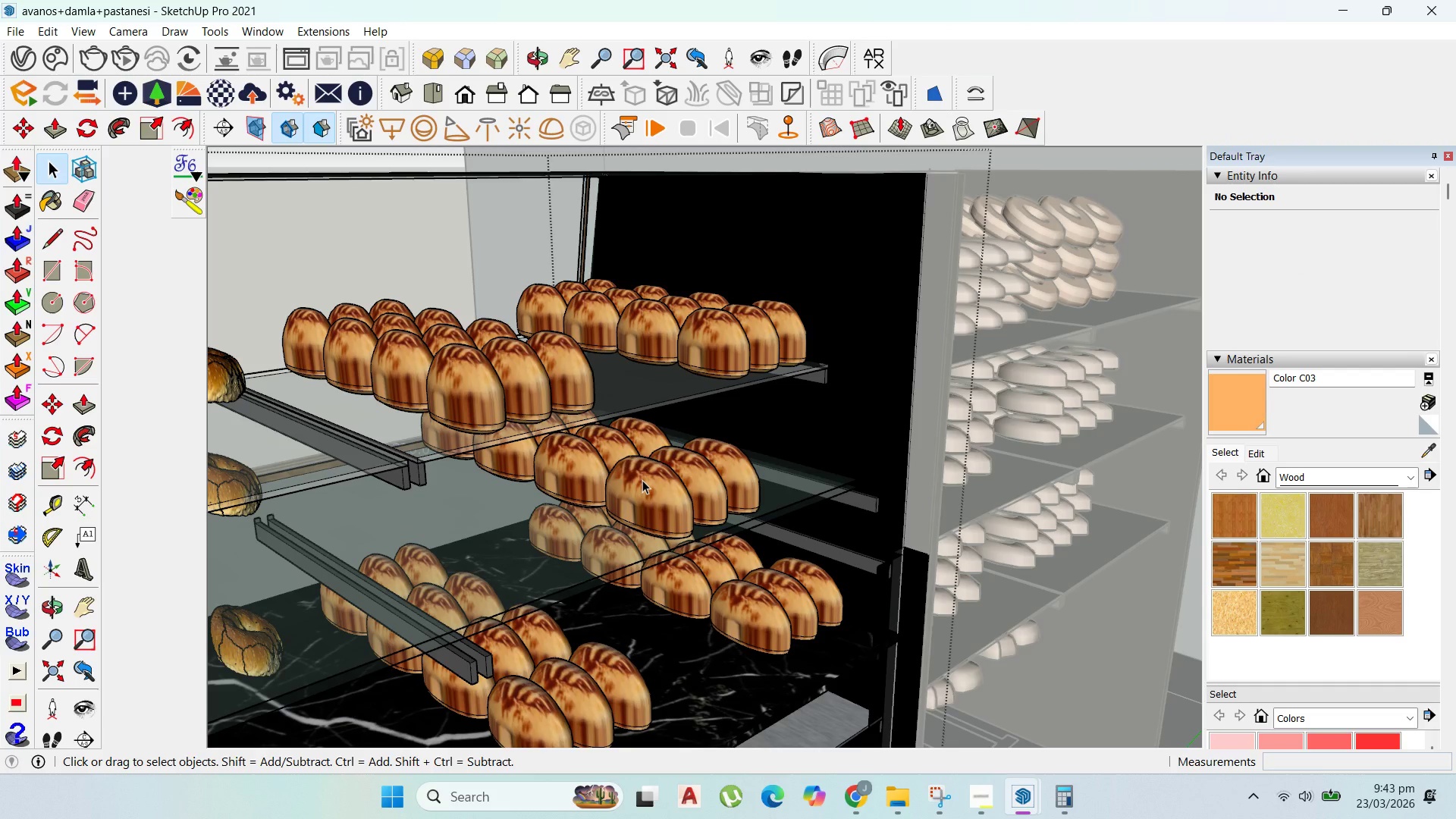 
left_click([648, 467])
 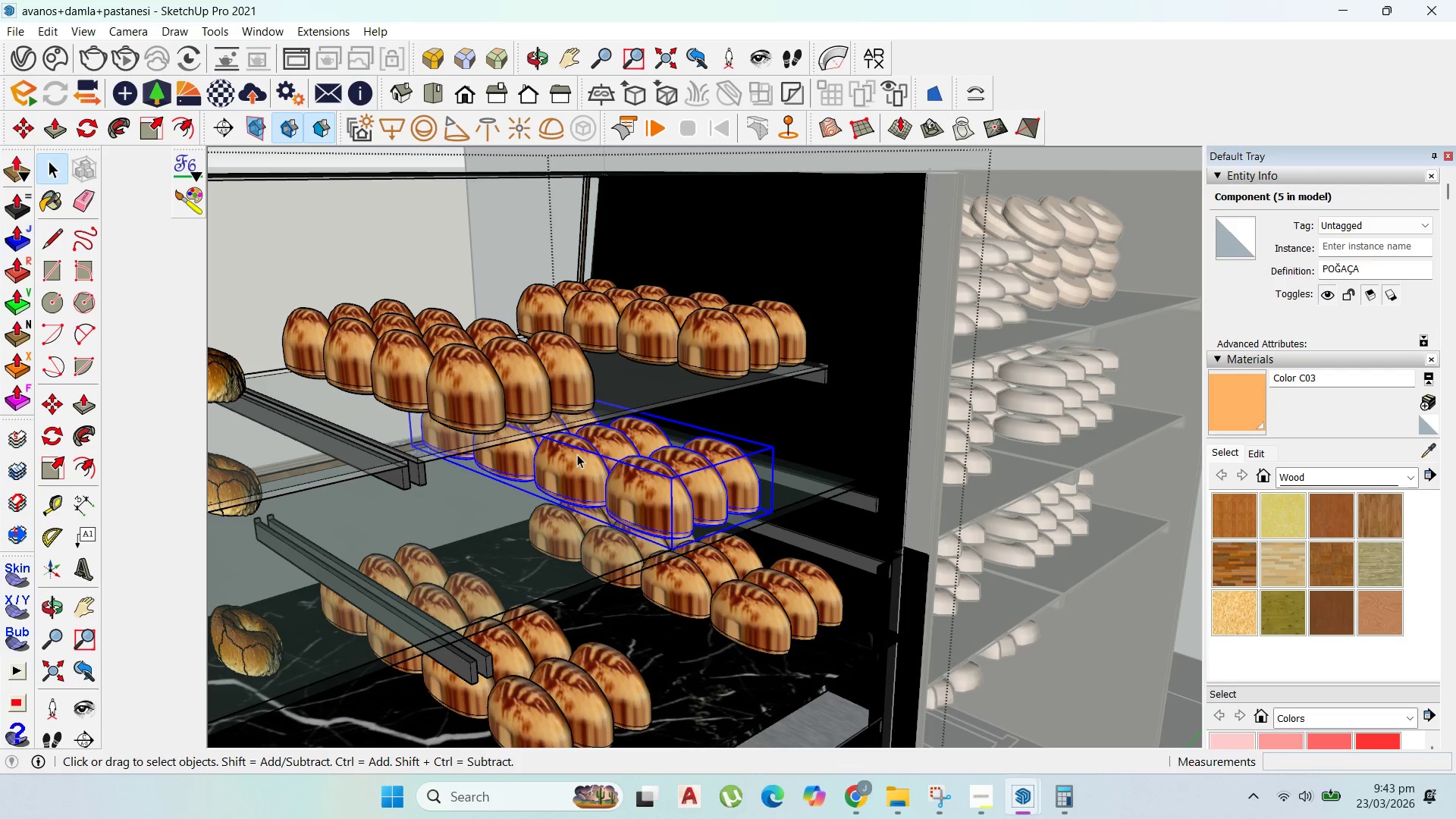 
key(Control+C)
 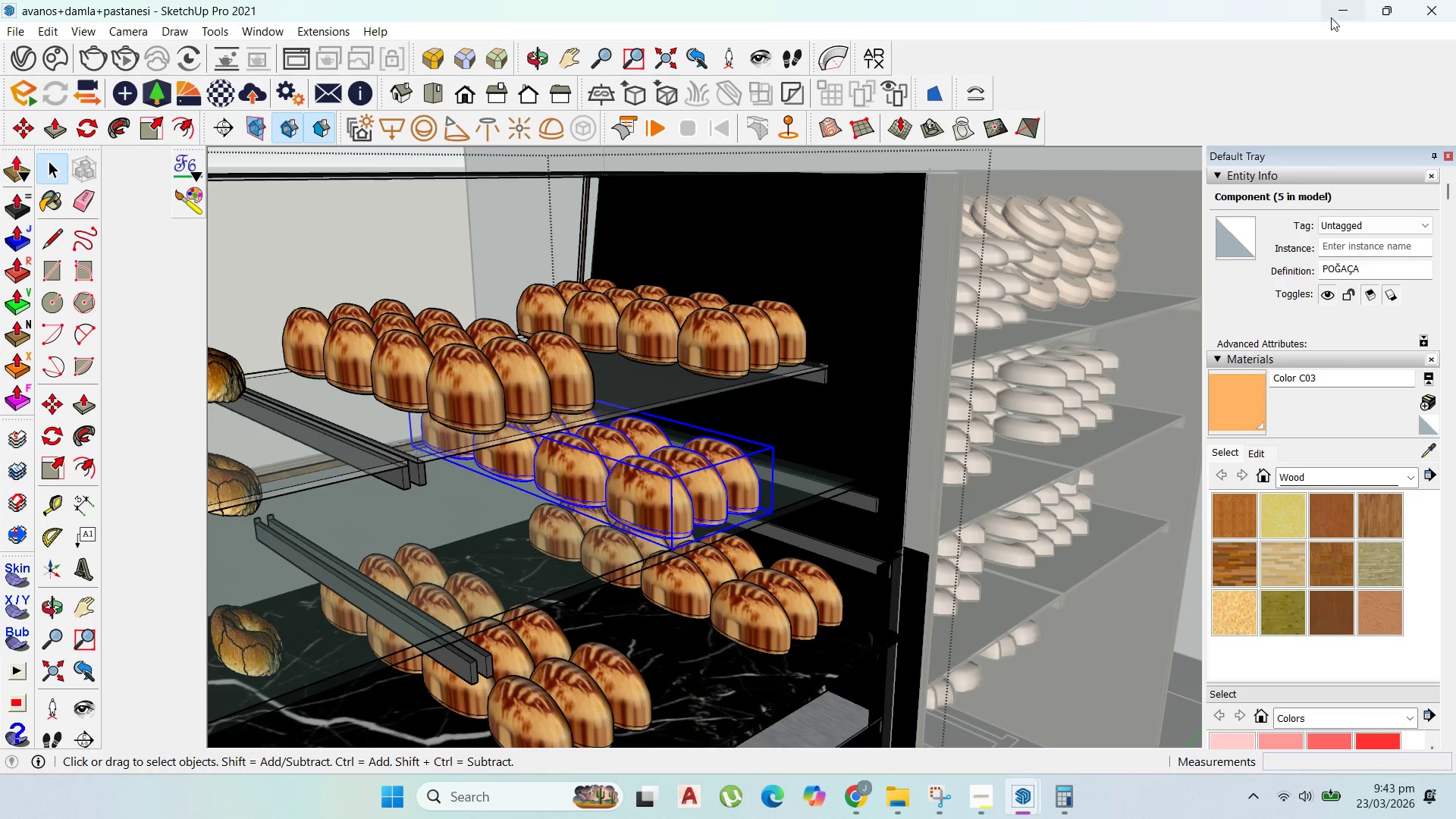 
left_click([1335, 15])
 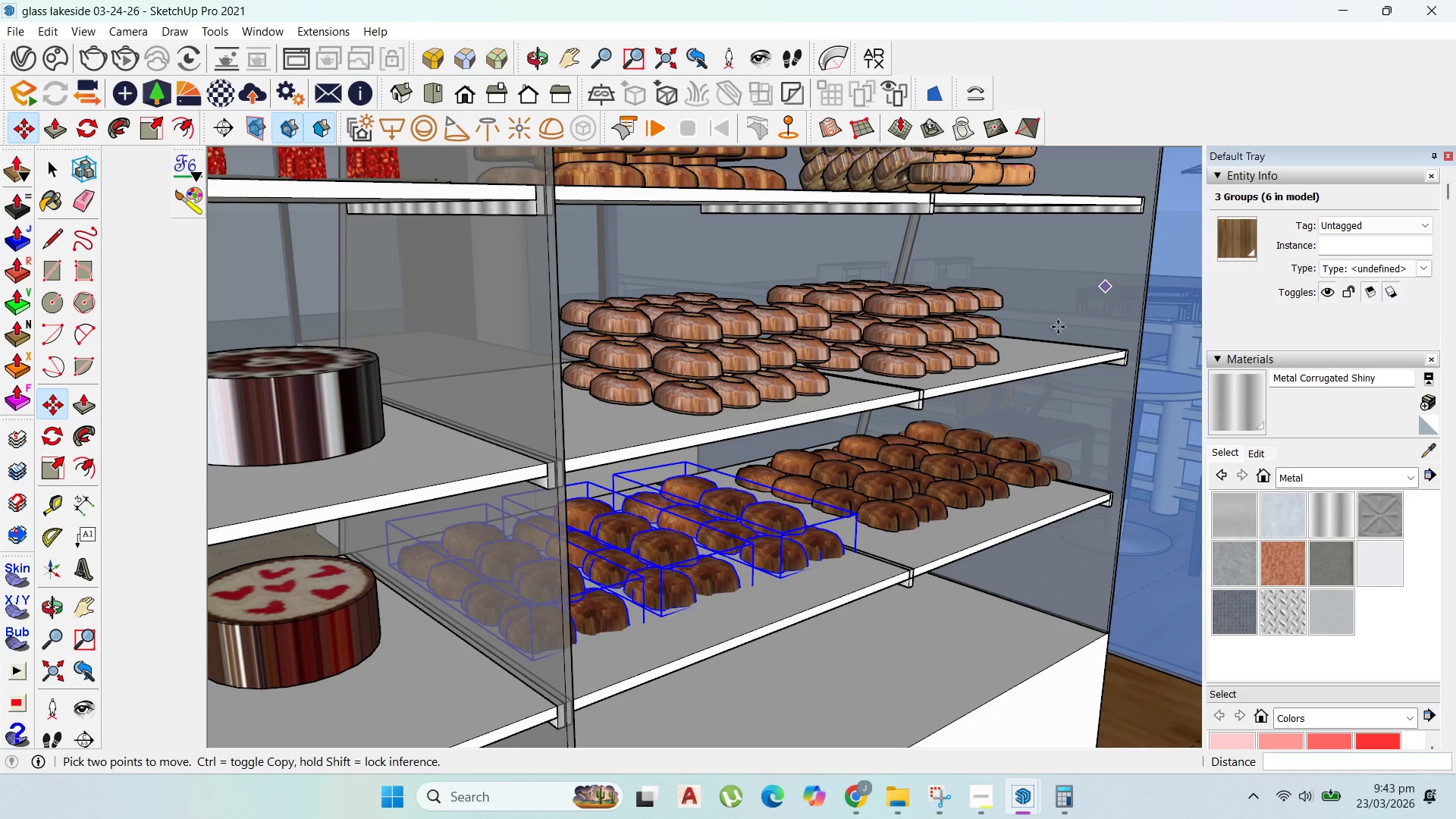 
key(Escape)
 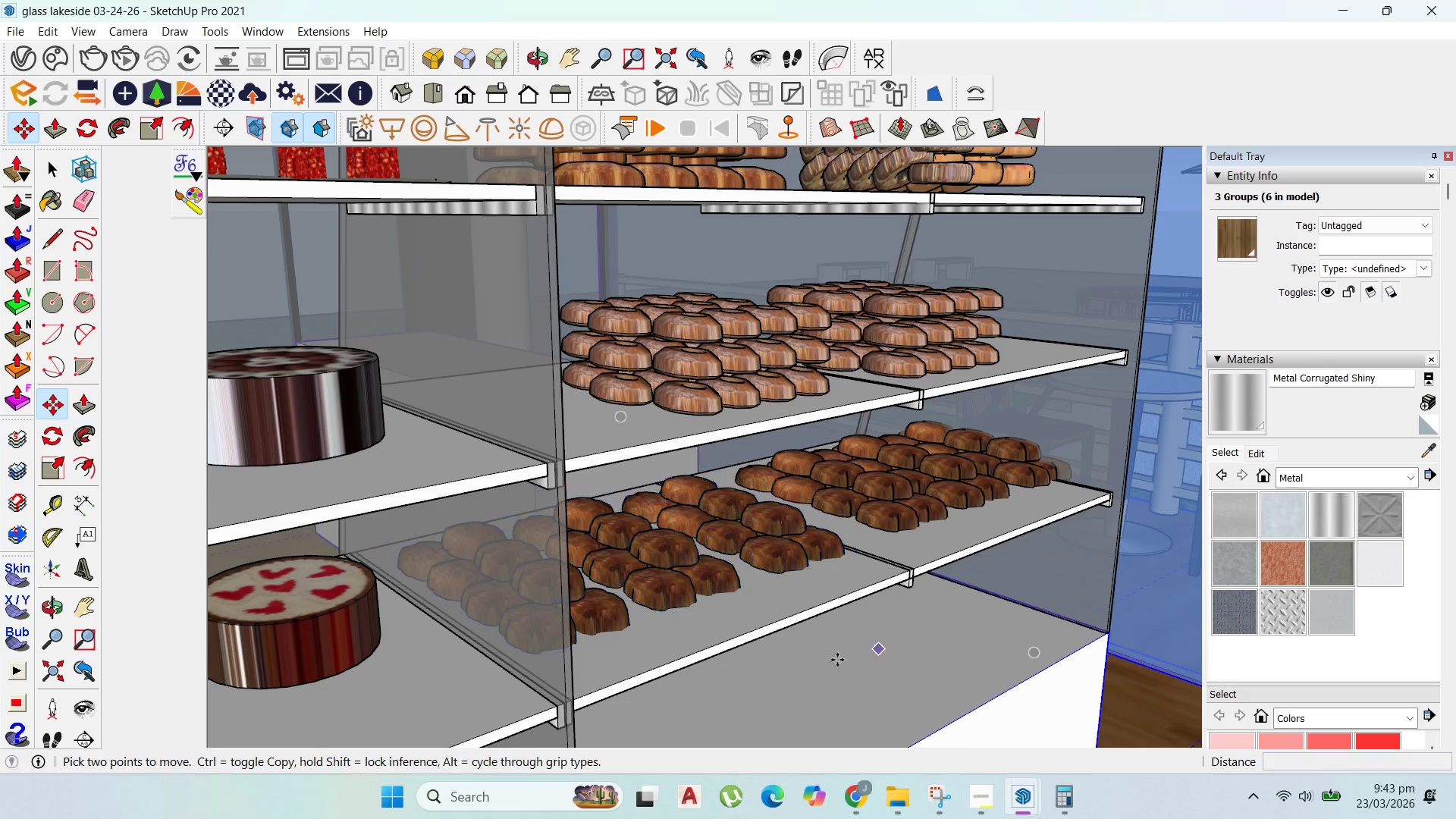 
key(Escape)
 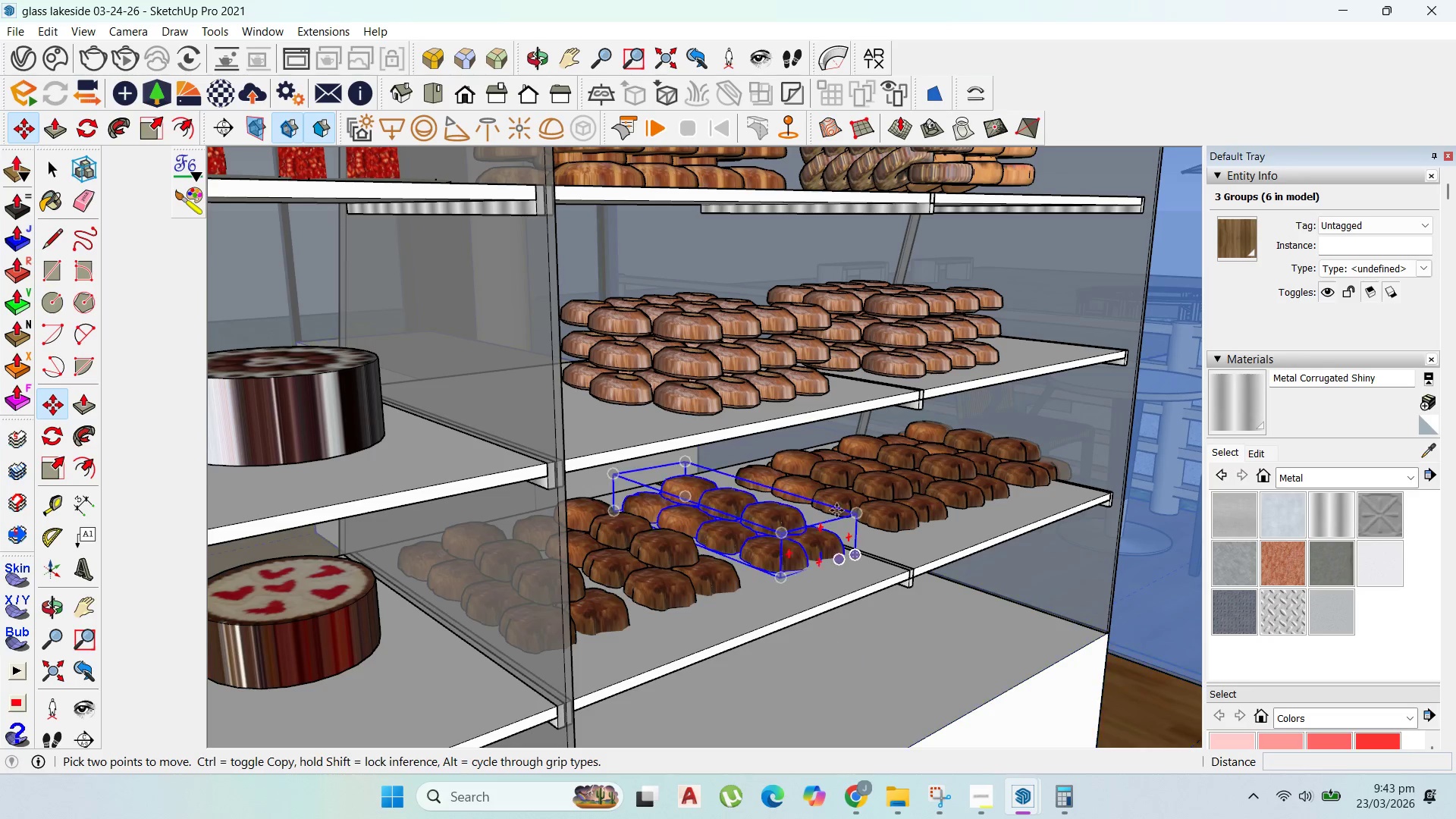 
scroll: coordinate [809, 668], scroll_direction: up, amount: 1.0
 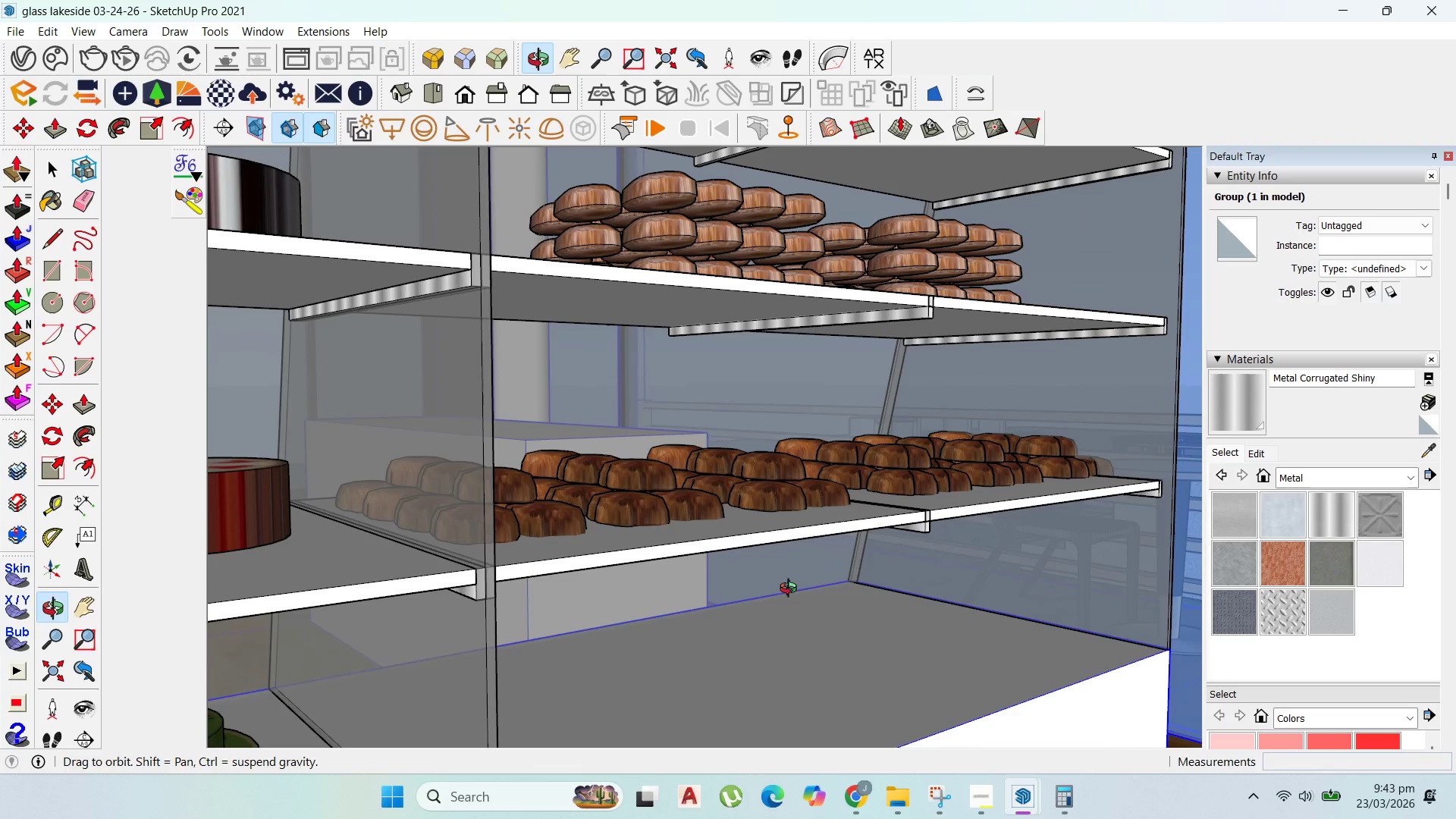 
scroll: coordinate [813, 551], scroll_direction: down, amount: 2.0
 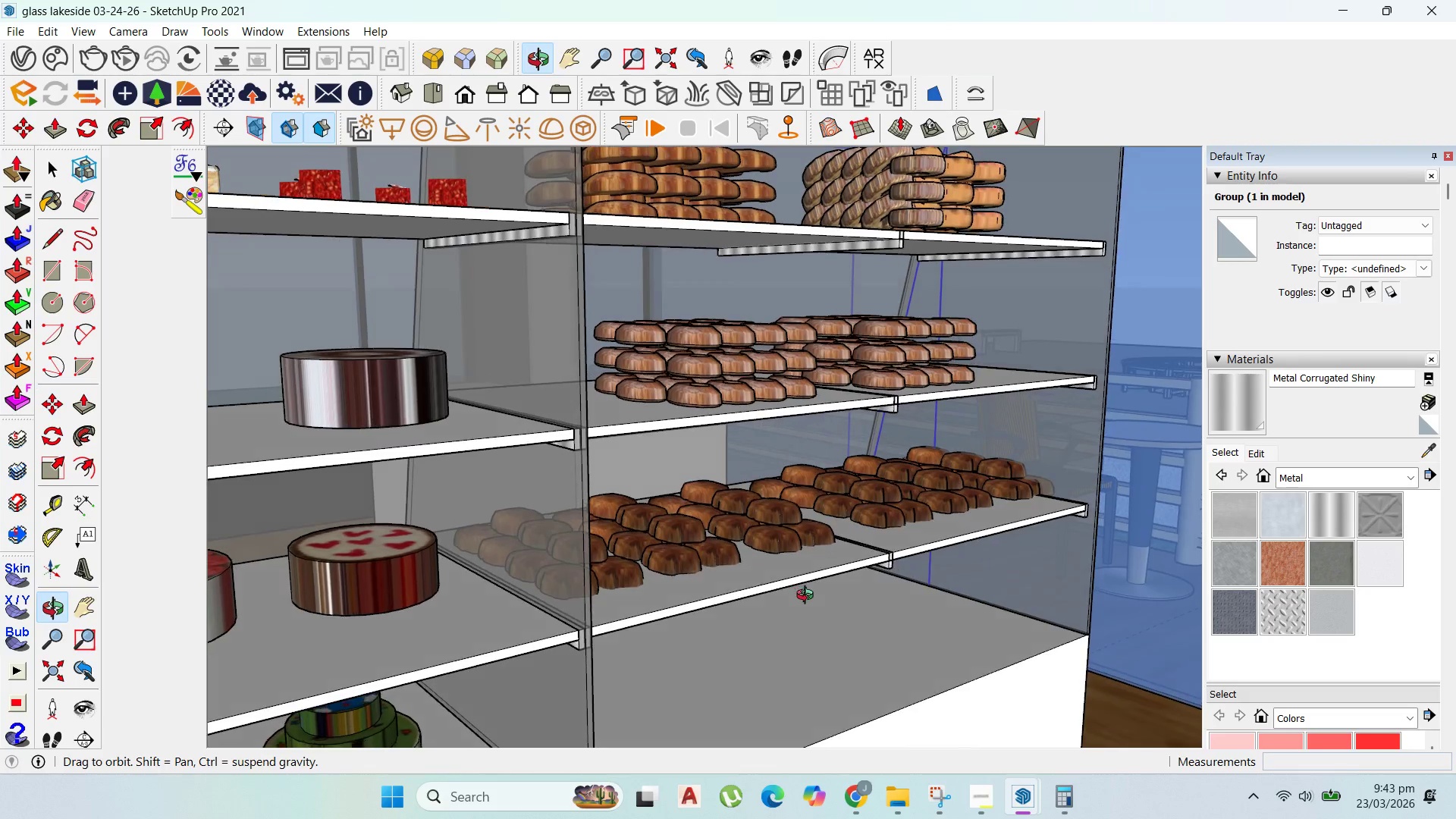 
key(Control+V)
 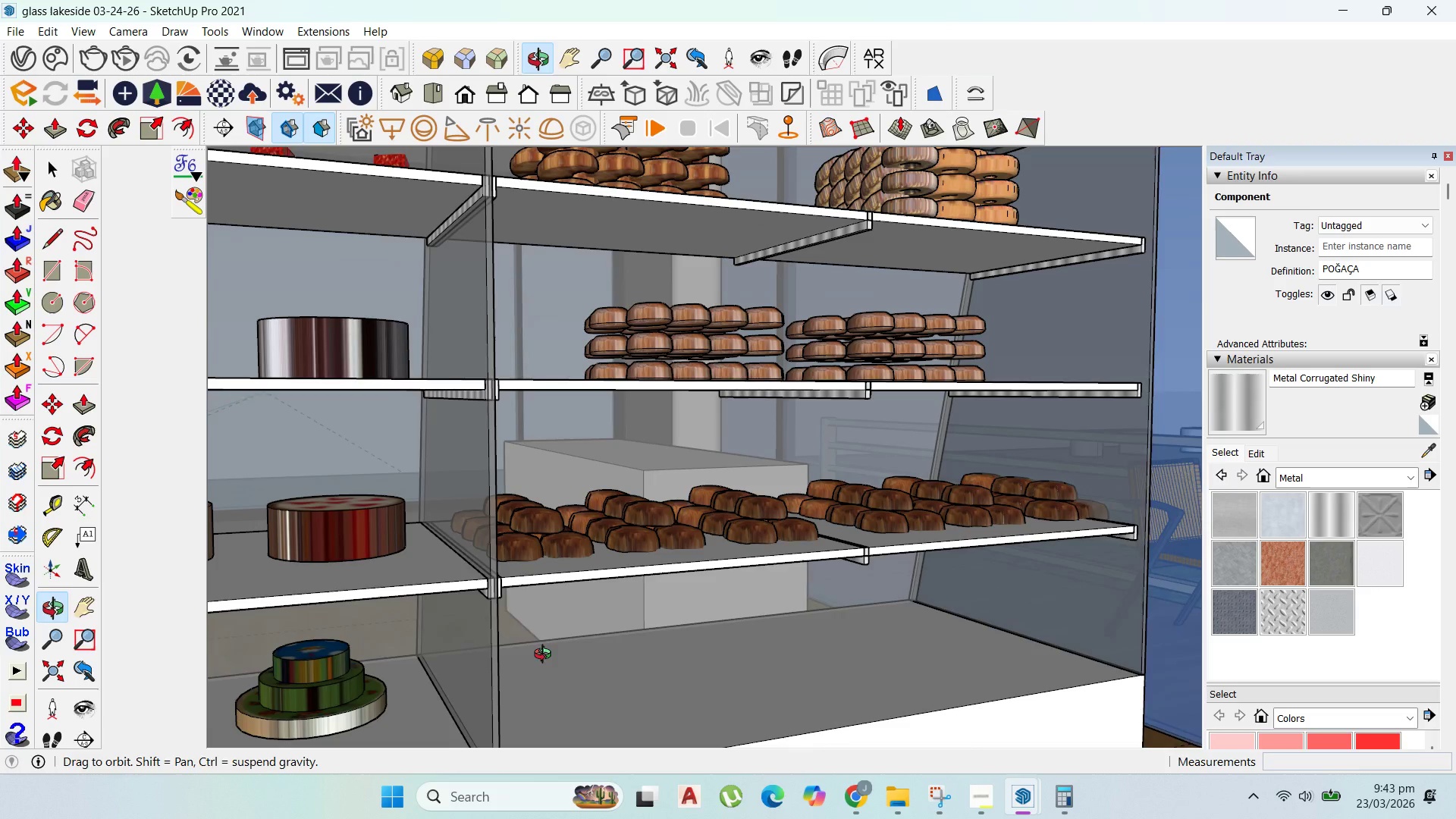 
left_click([537, 677])
 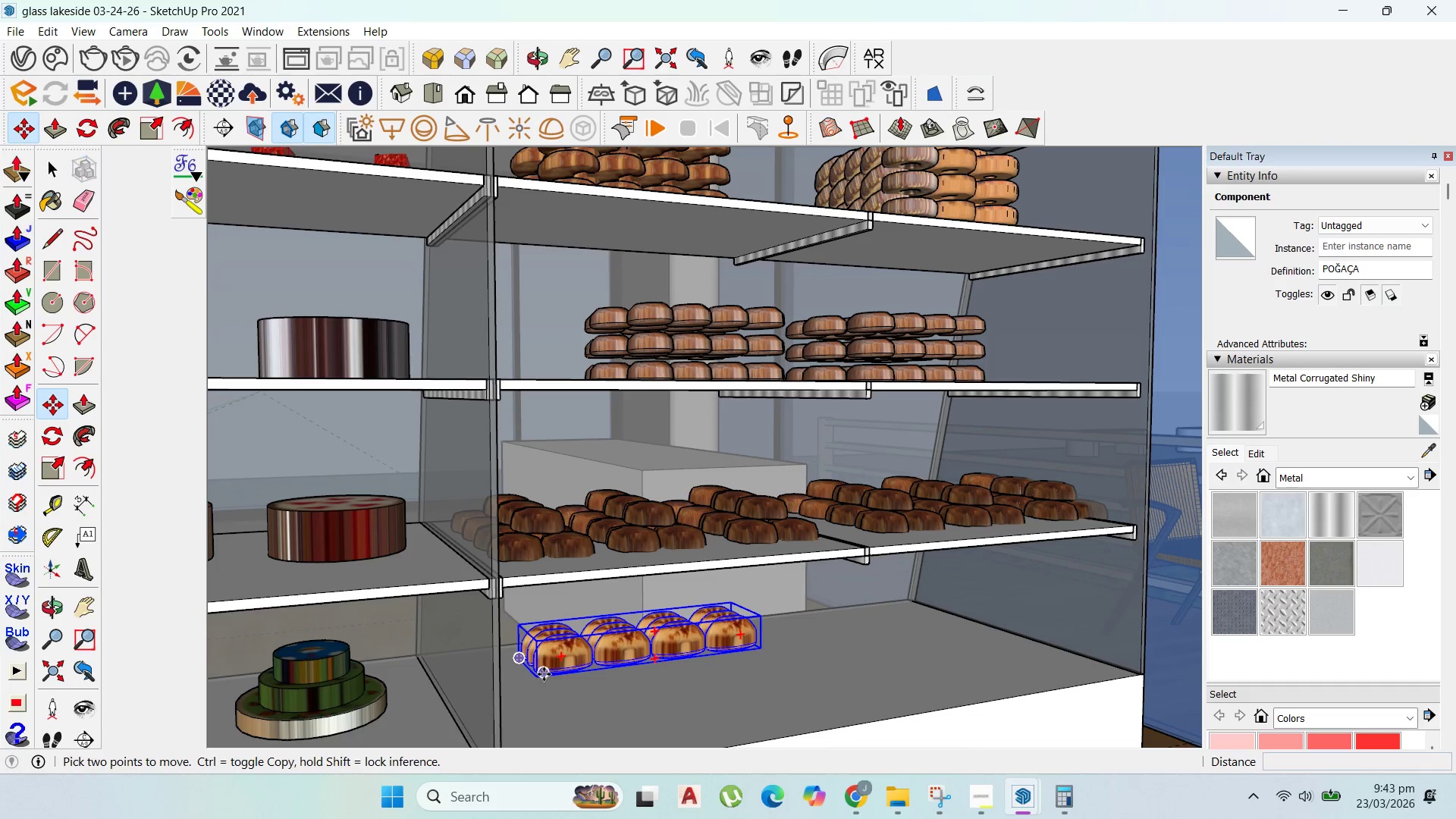 
left_click([544, 674])
 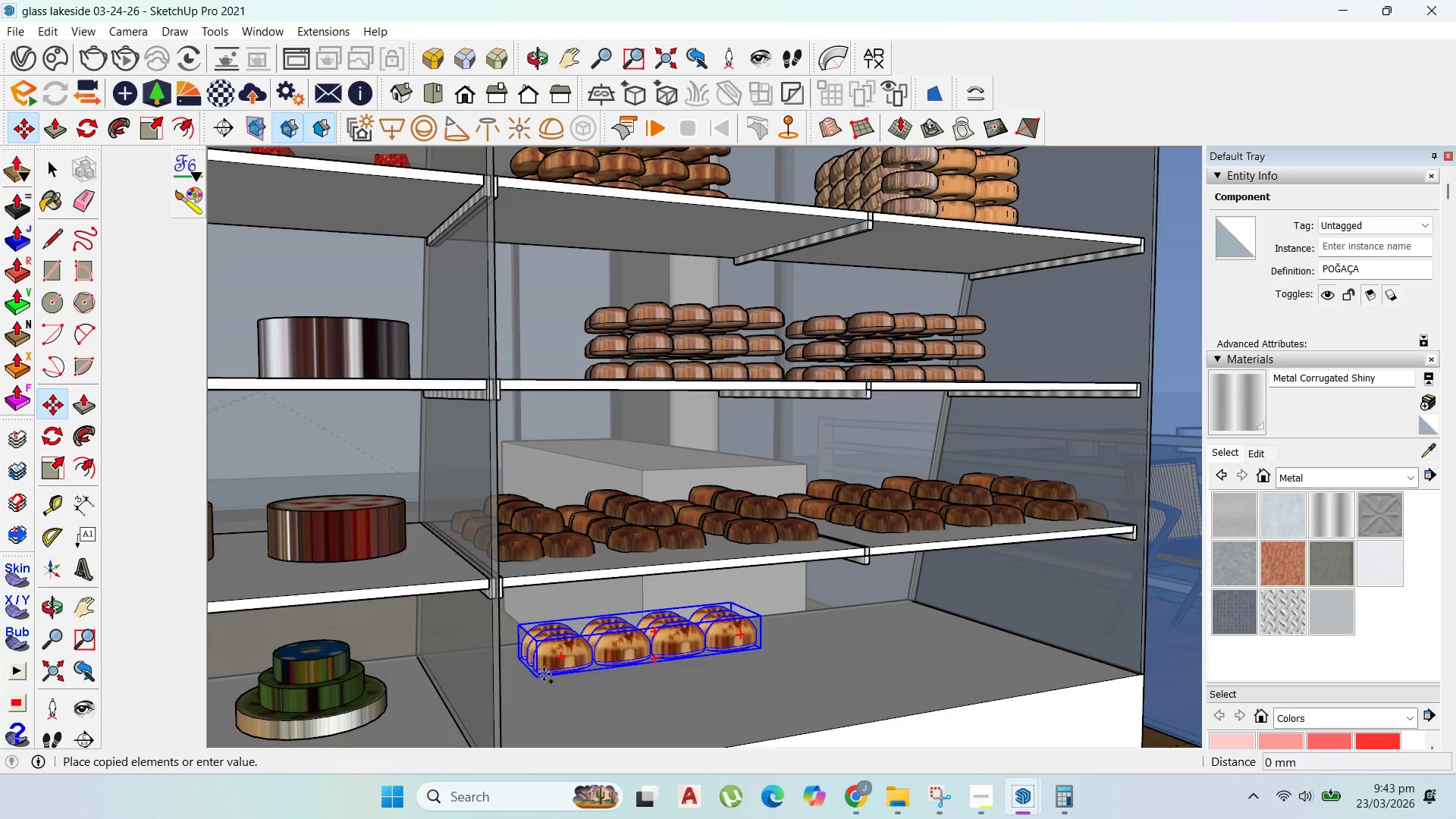 
key(Control+ControlLeft)
 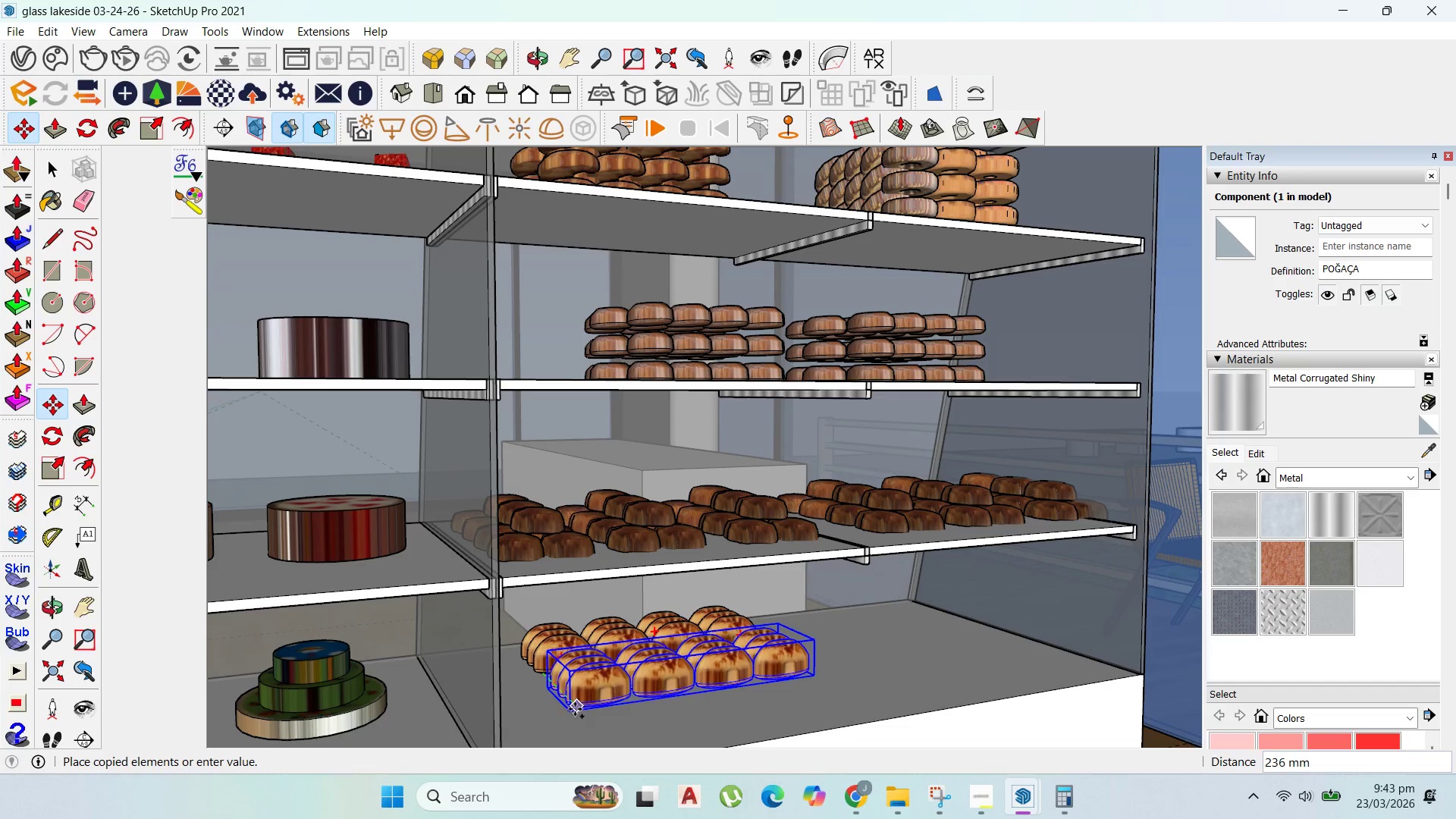 
left_click([576, 710])
 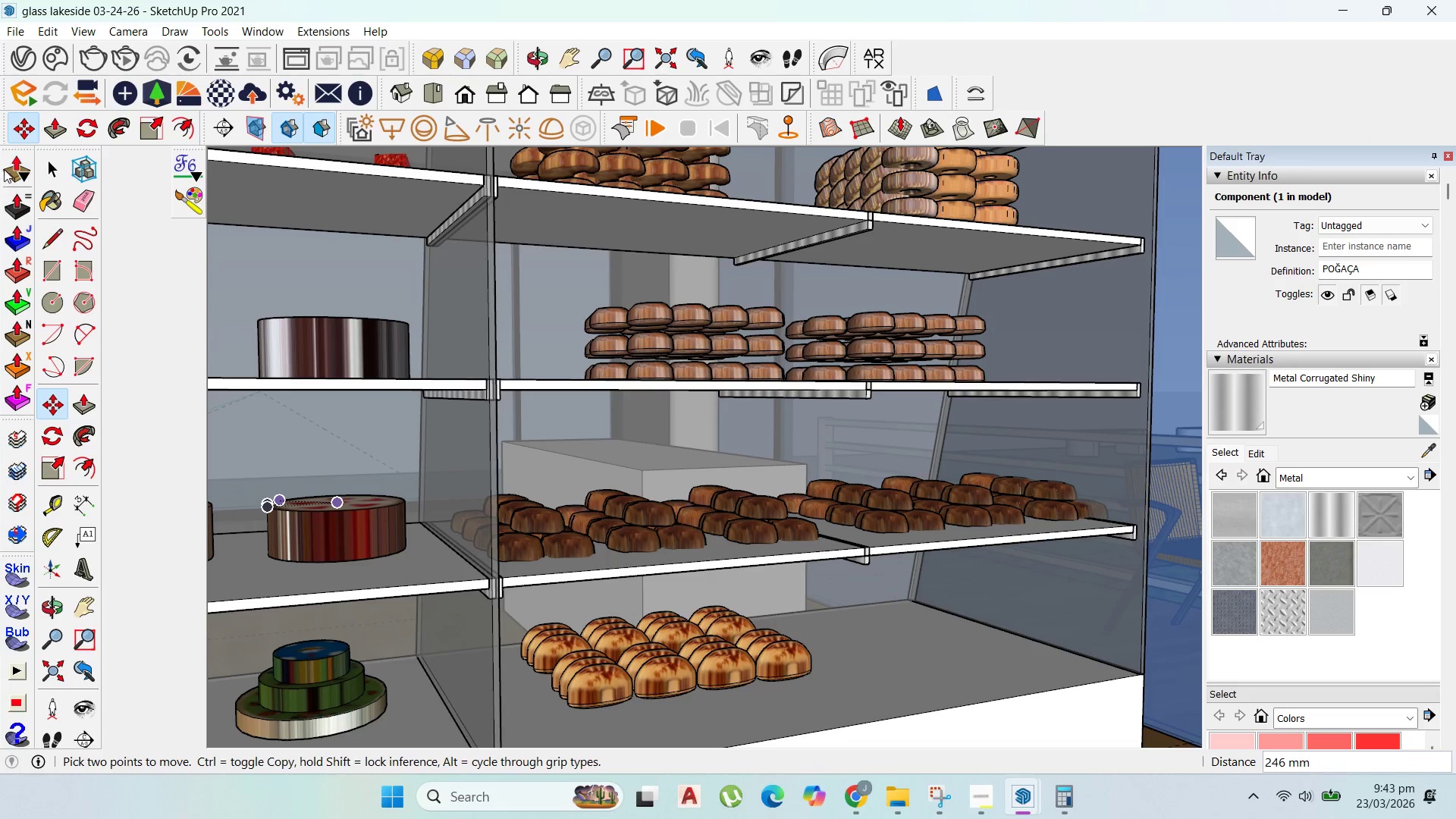 
left_click_drag(start_coordinate=[47, 171], to_coordinate=[54, 171])
 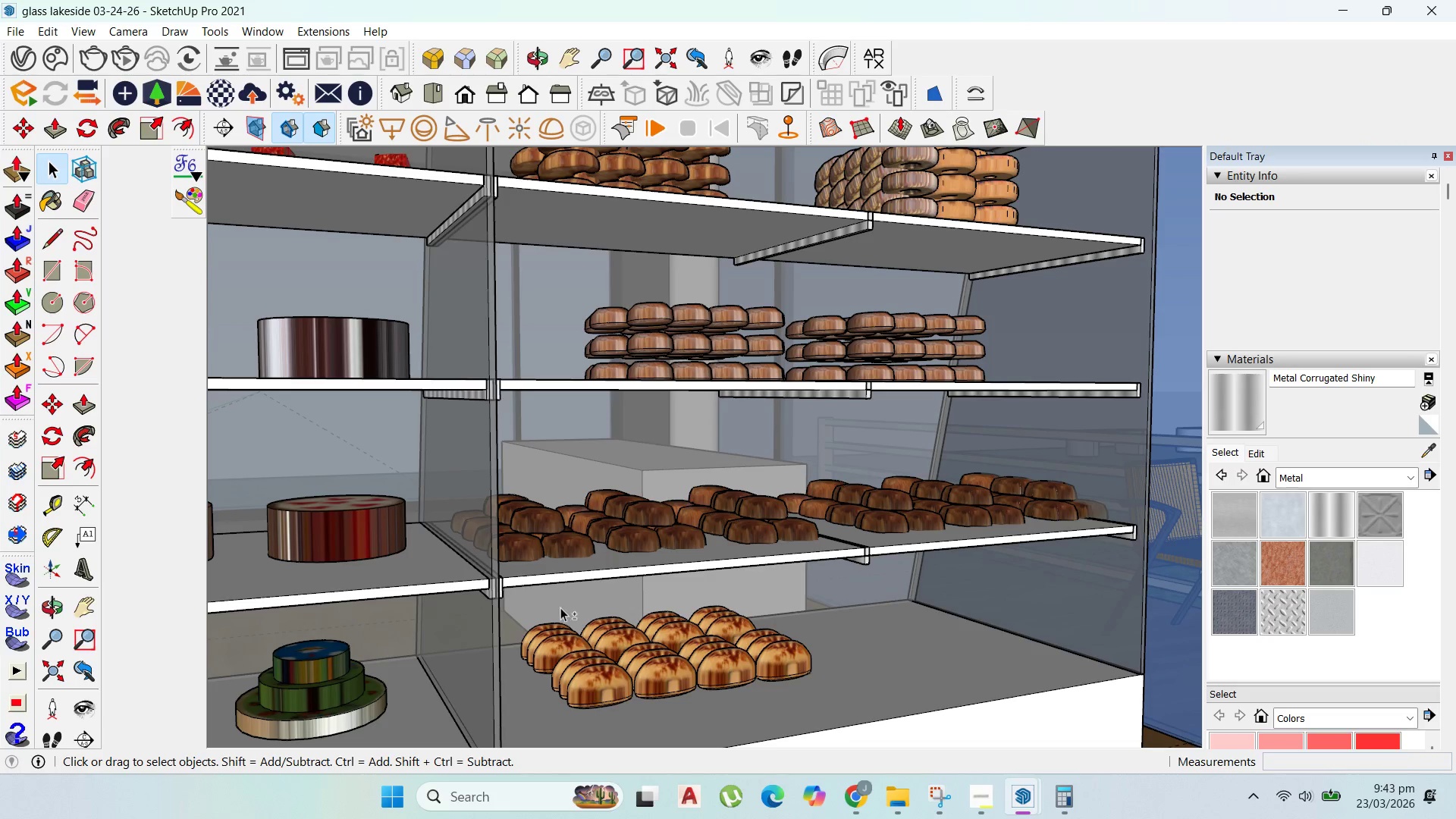 
hold_key(key=ShiftLeft, duration=1.51)
left_click([621, 660])
 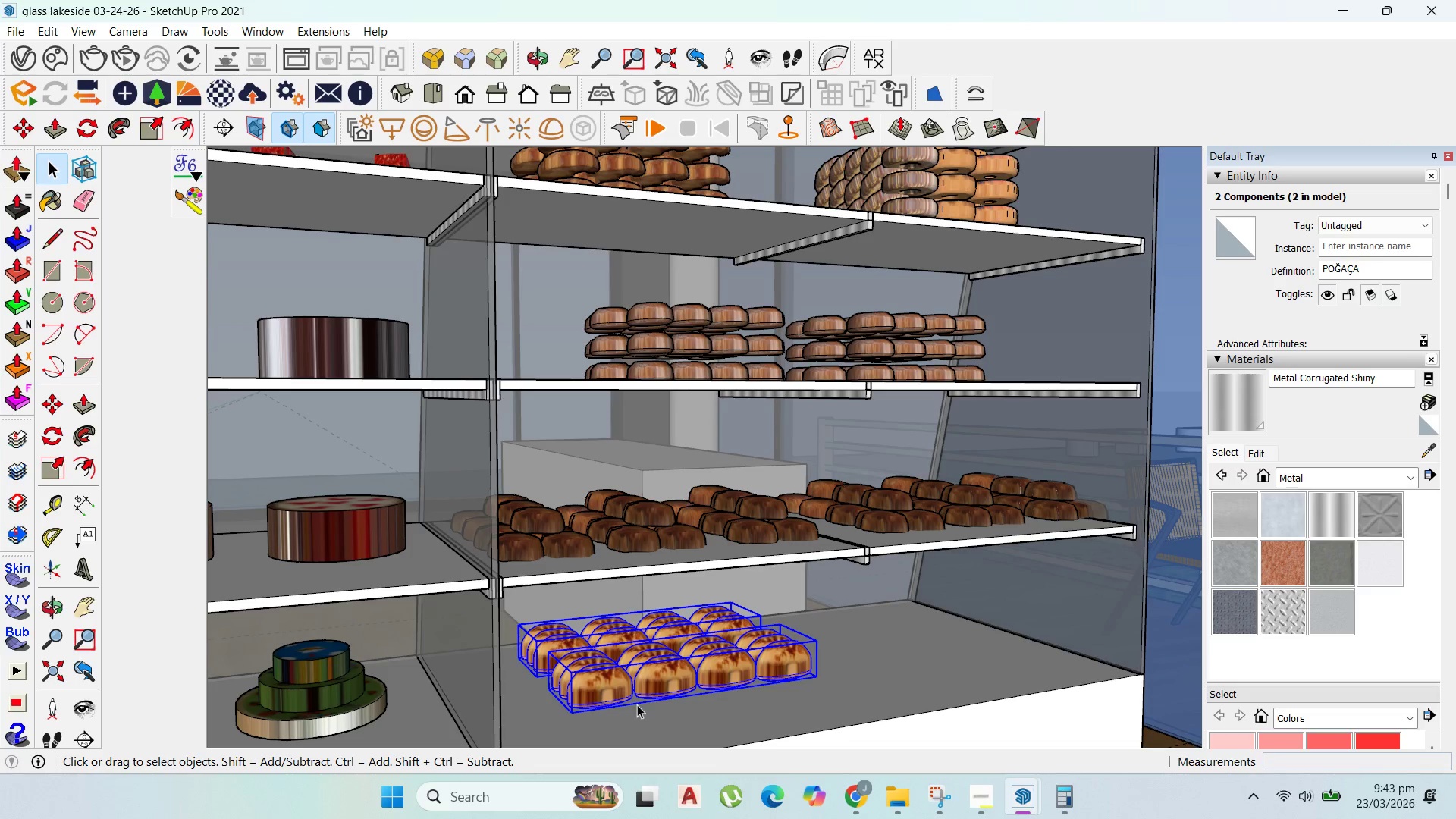 
key(M)
 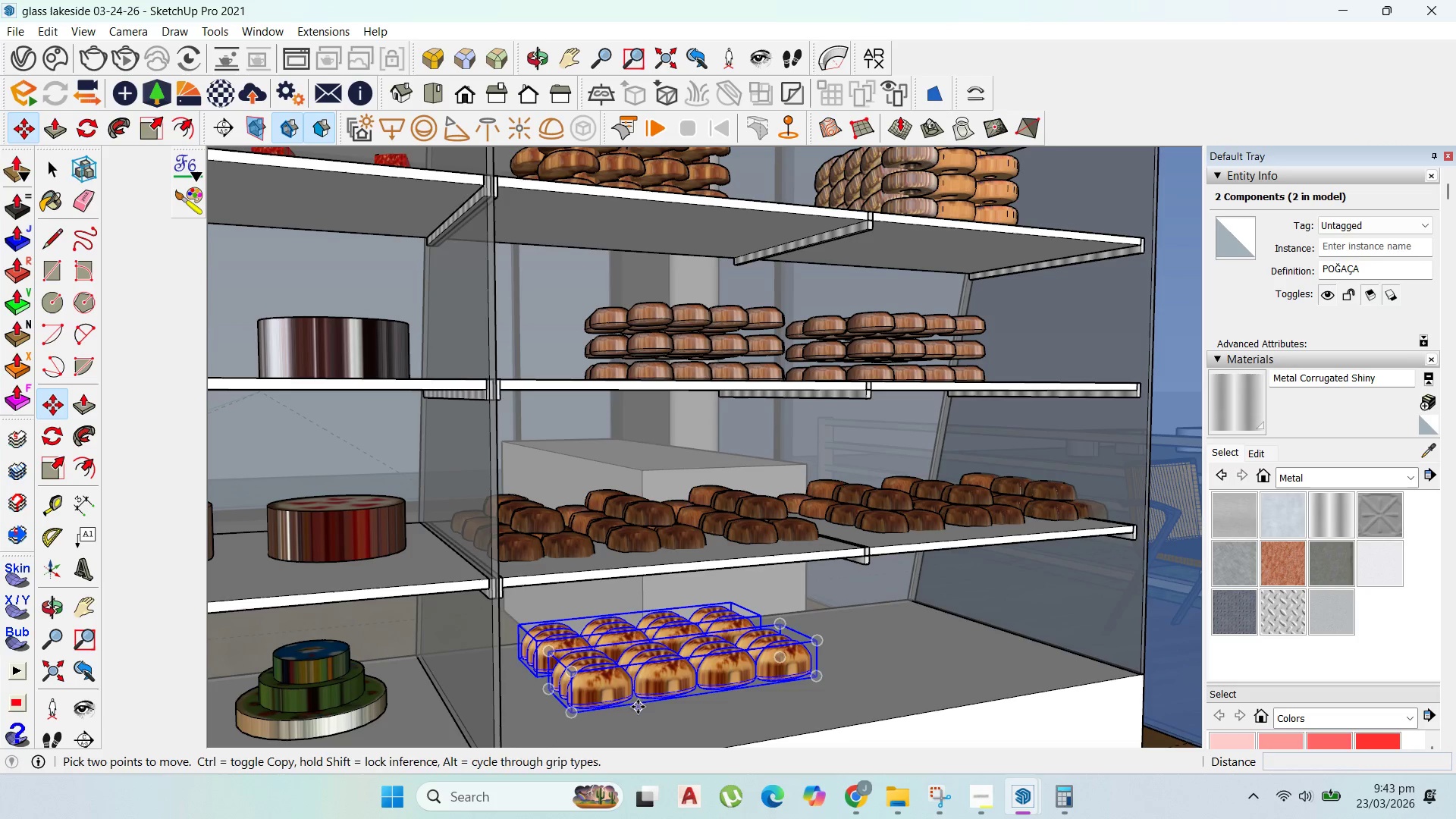 
key(Control+ControlLeft)
 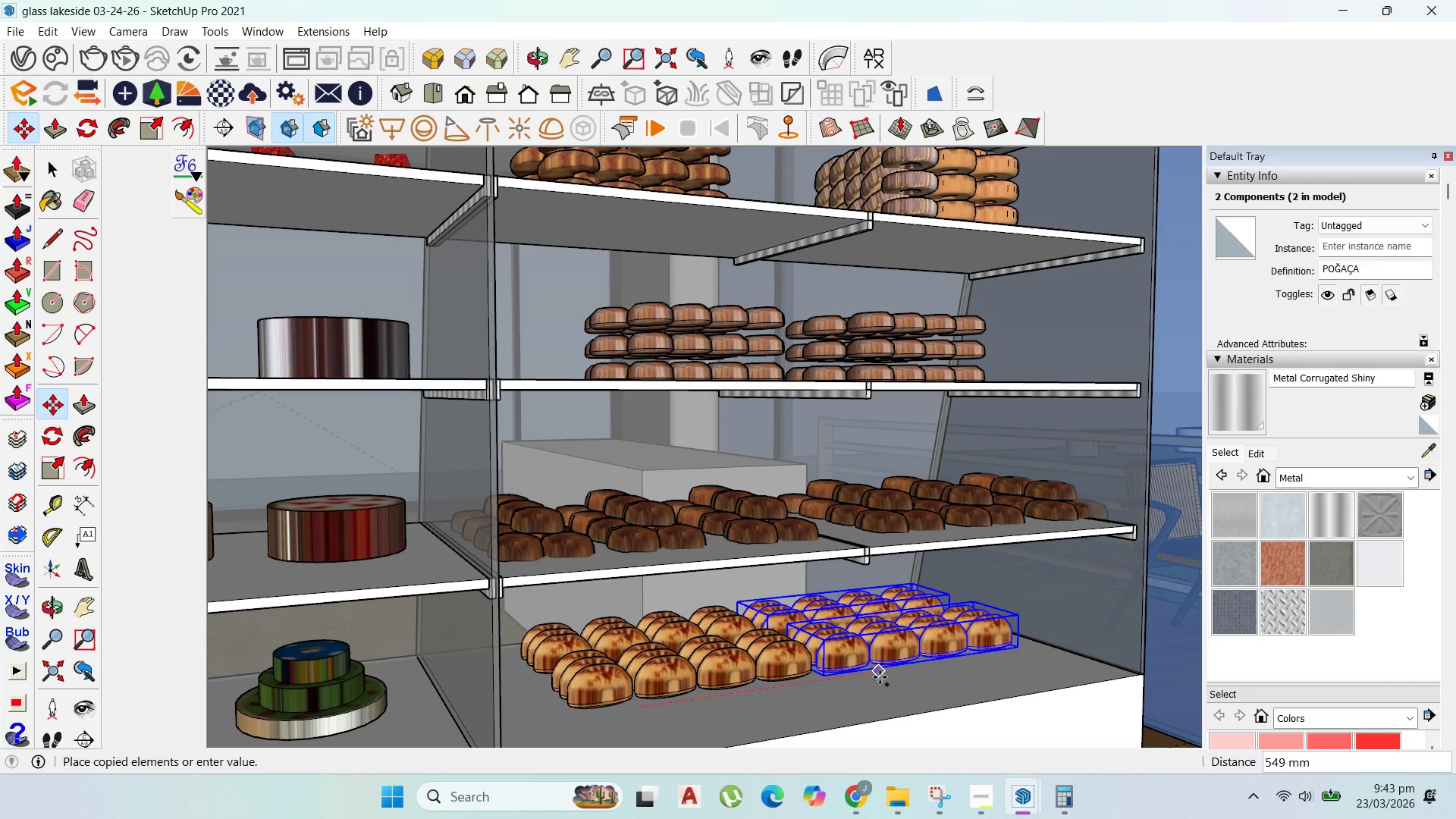 
left_click([883, 676])
 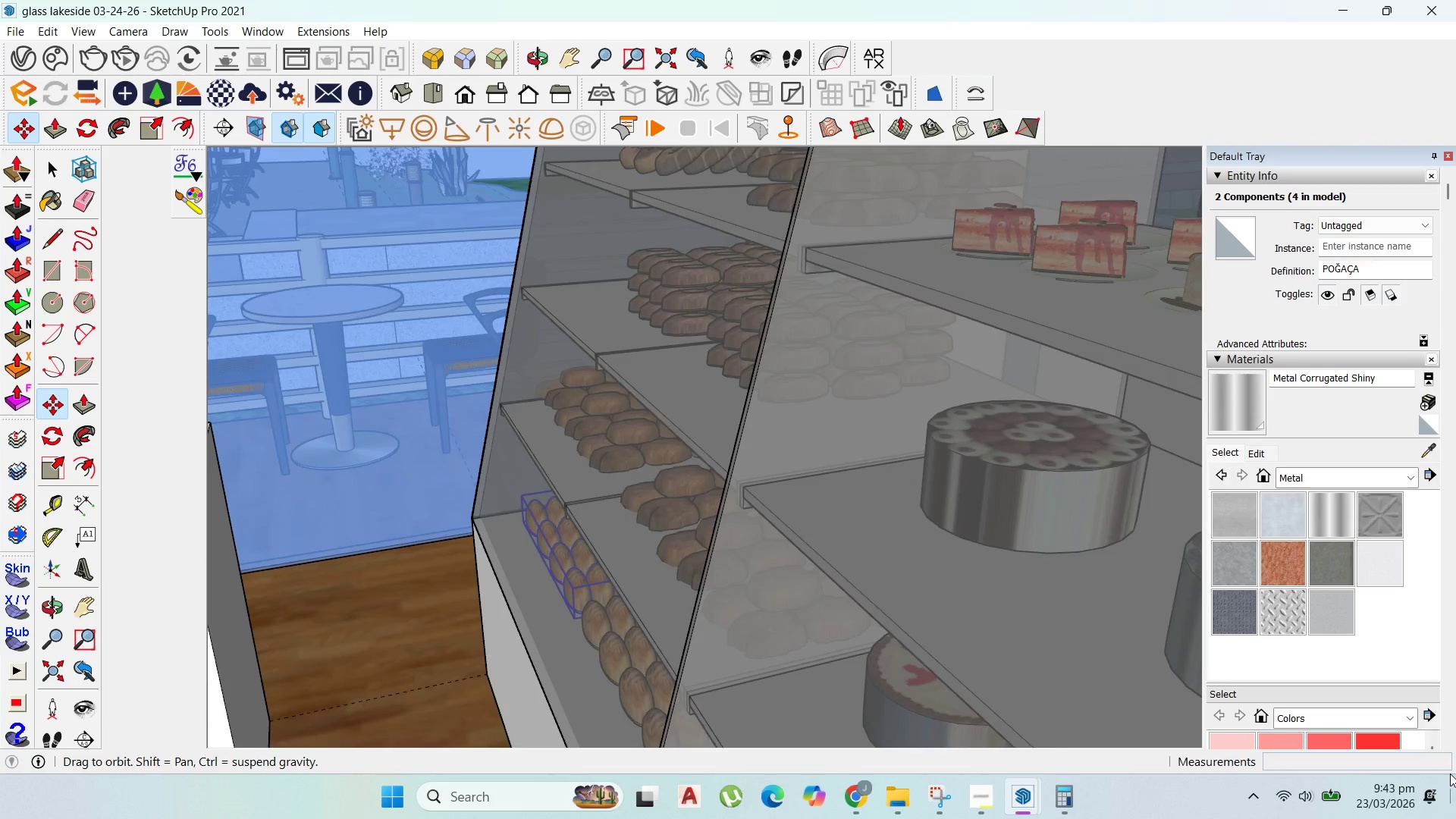 
scroll: coordinate [601, 471], scroll_direction: down, amount: 16.0